 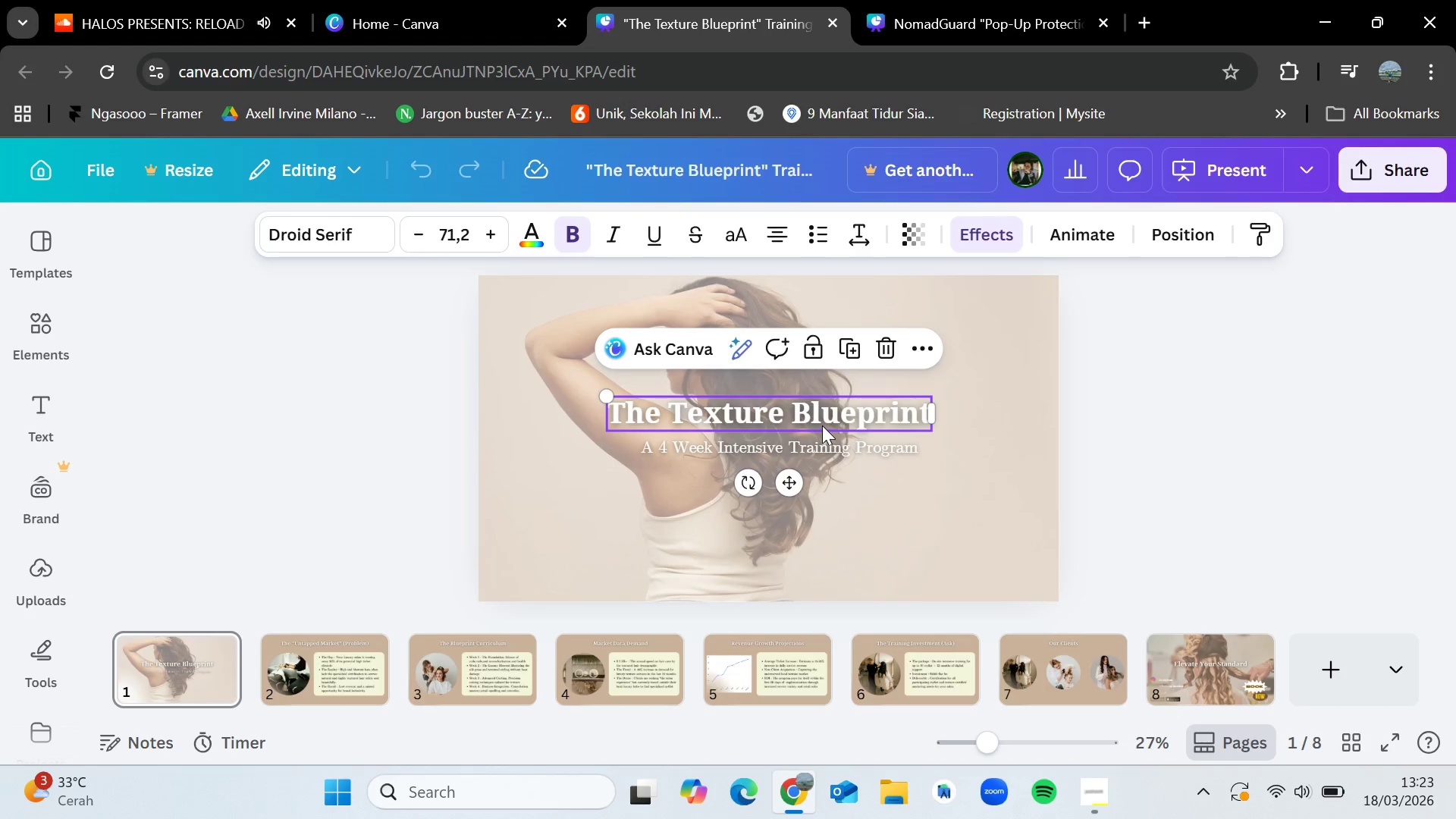 
key(Control+C)
 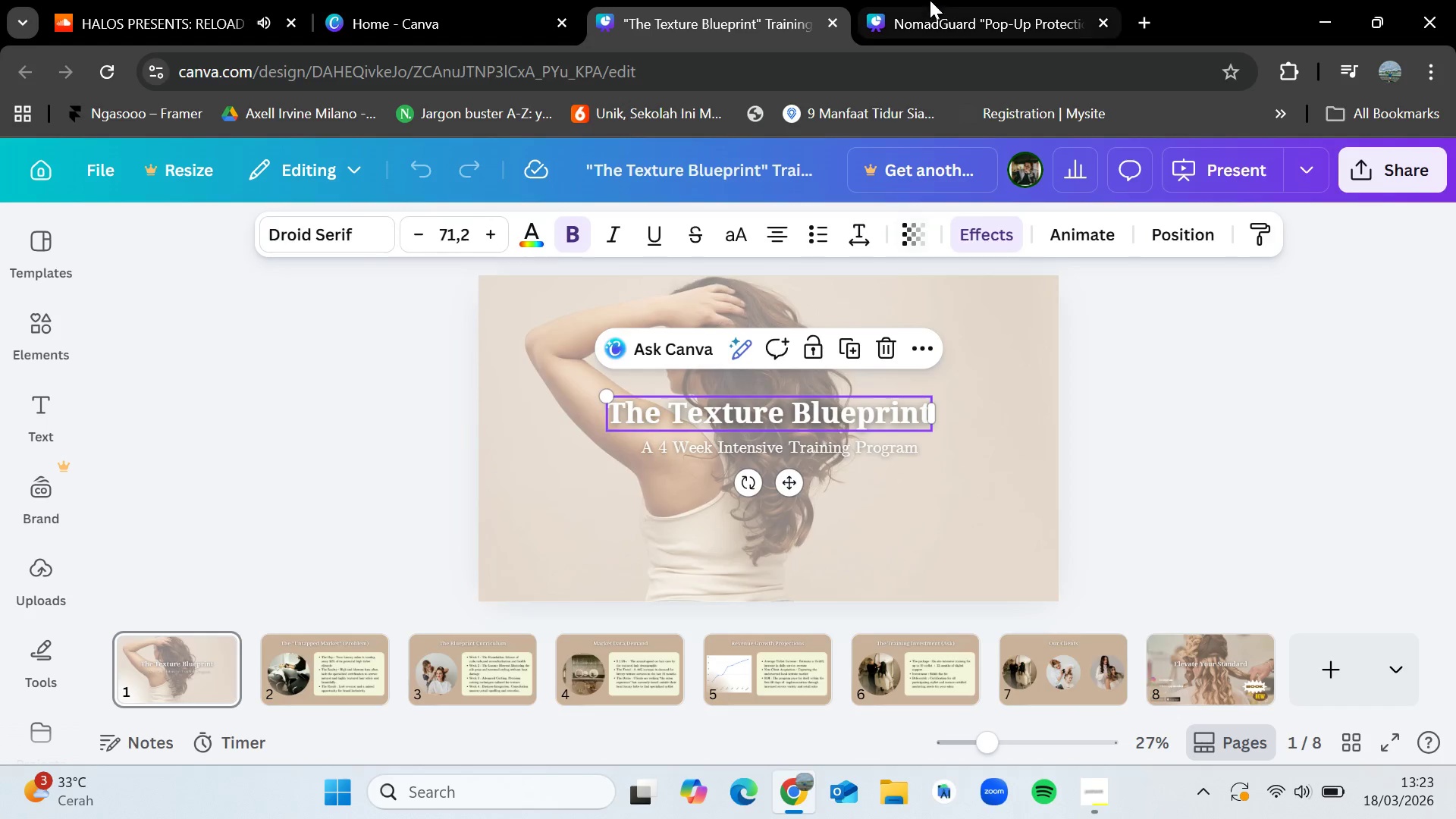 
left_click([939, 0])
 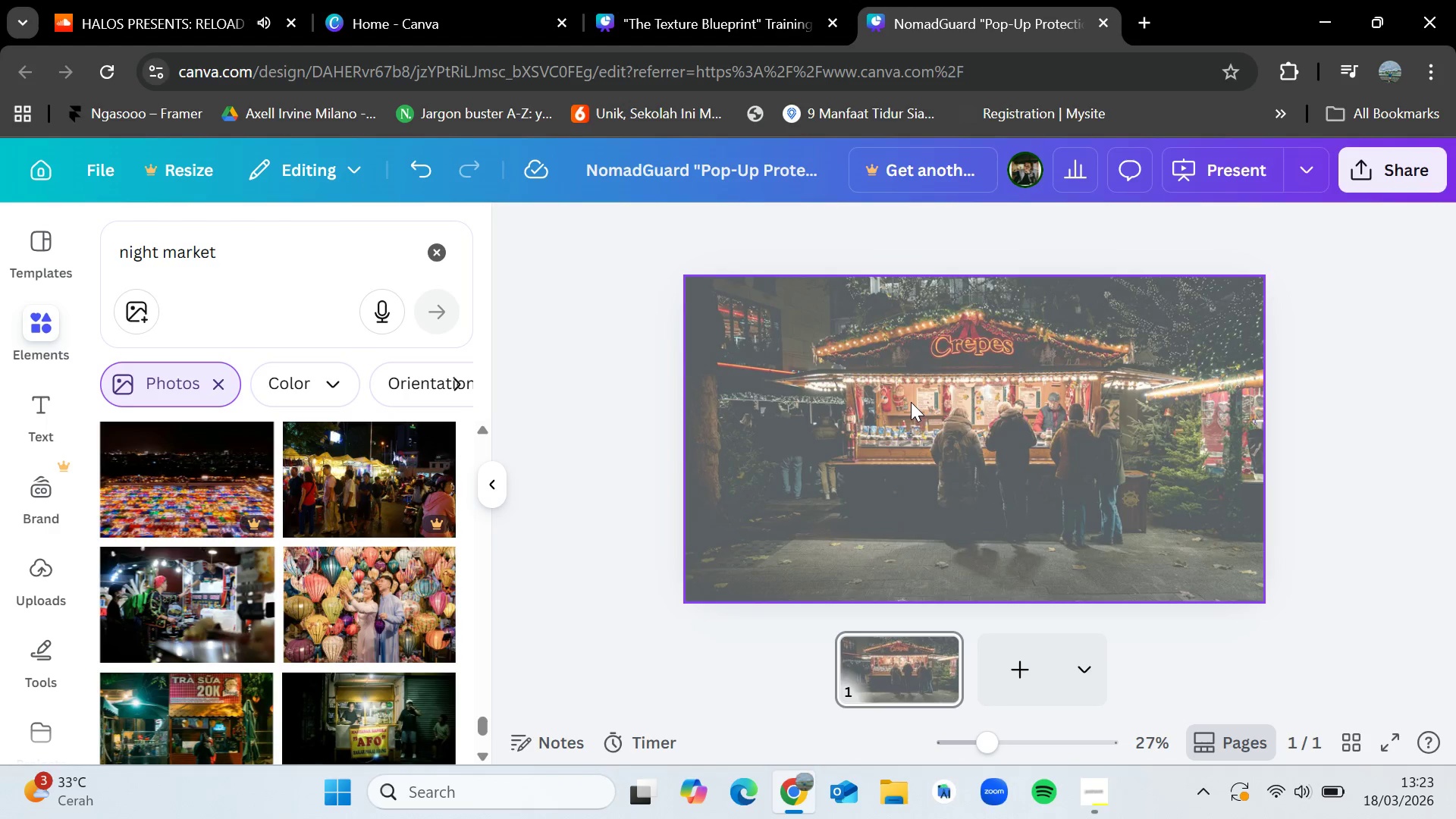 
key(Control+V)
 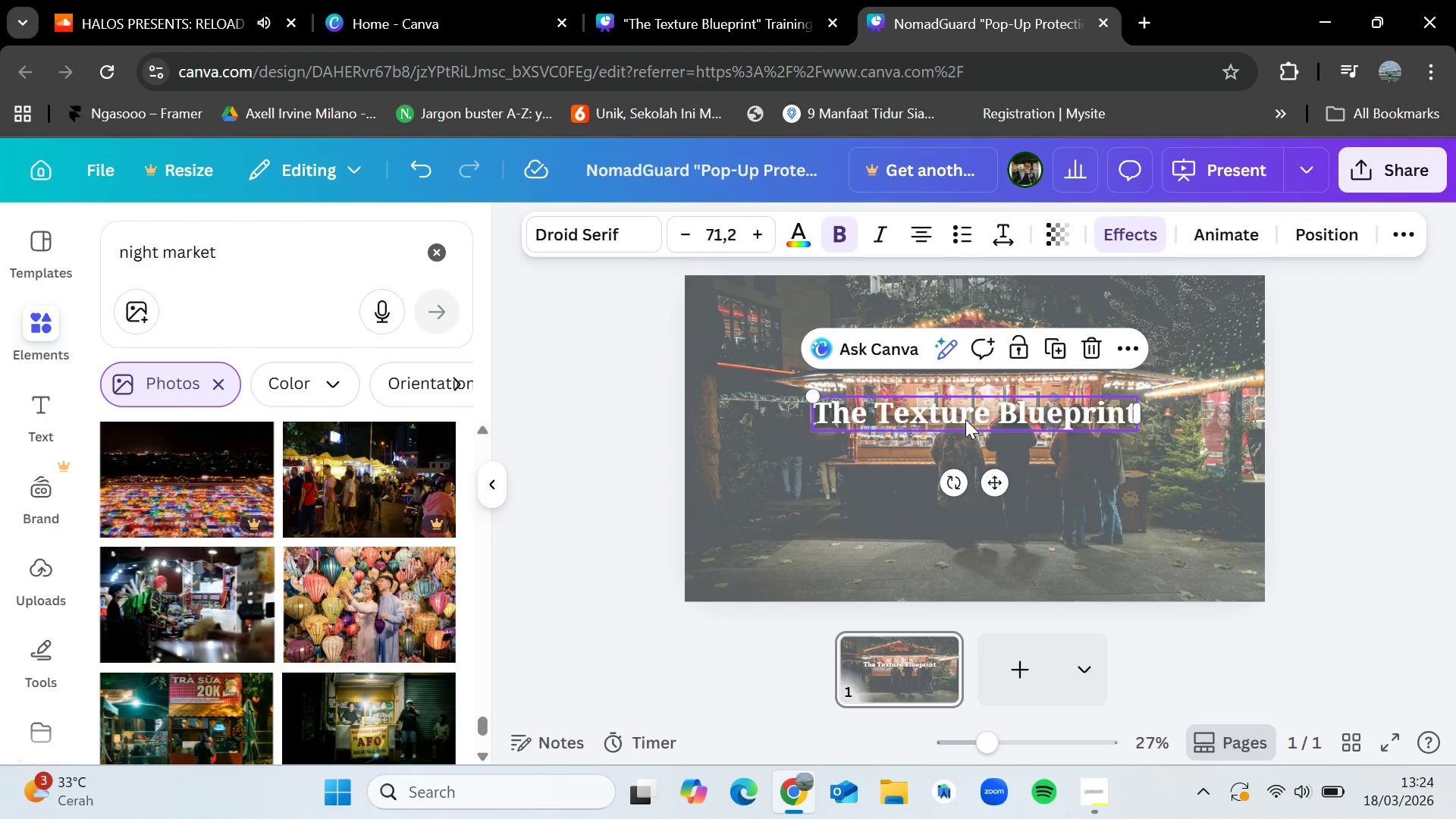 
double_click([965, 419])
 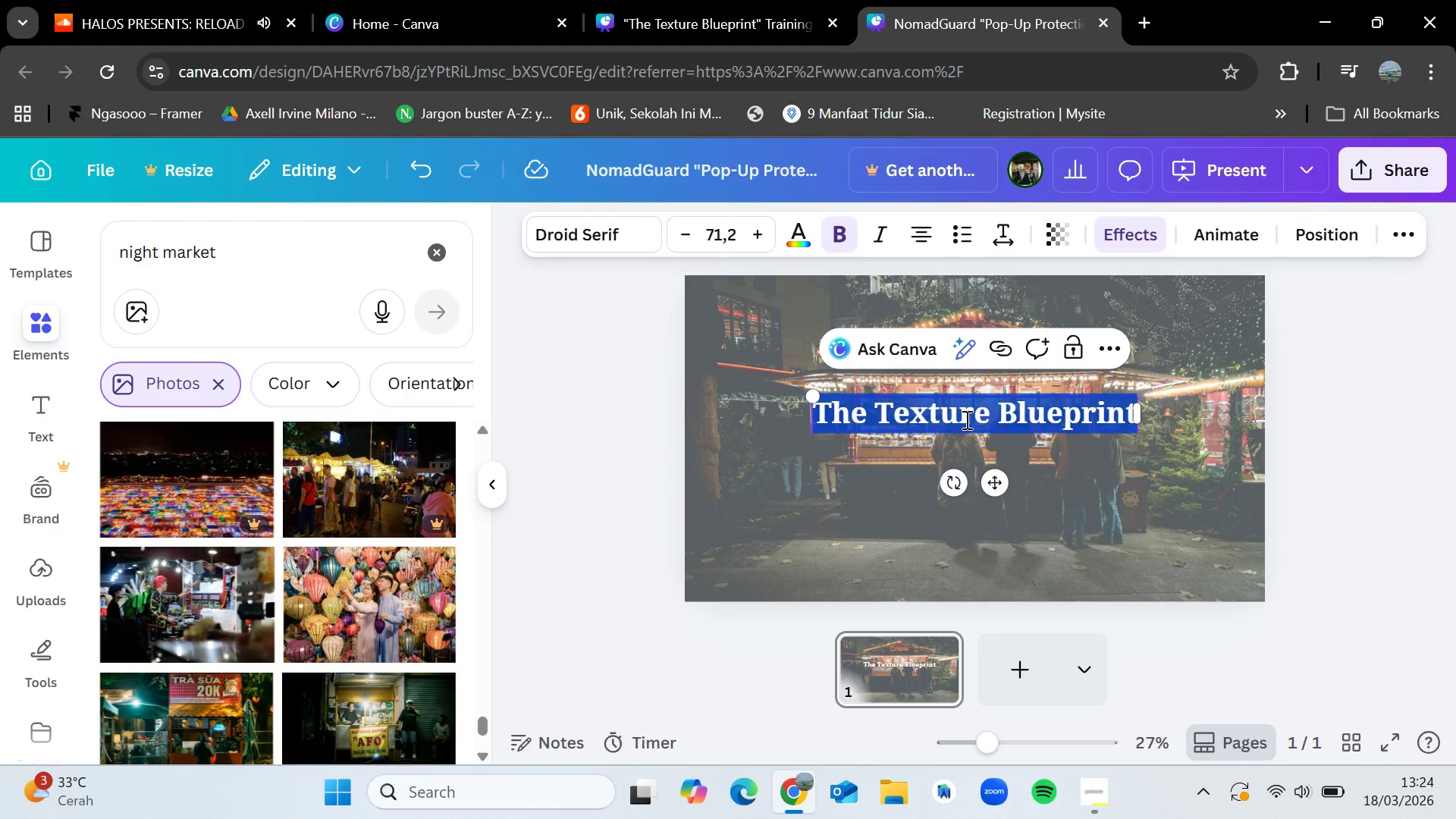 
key(Backspace)
type(NomadGuard)
 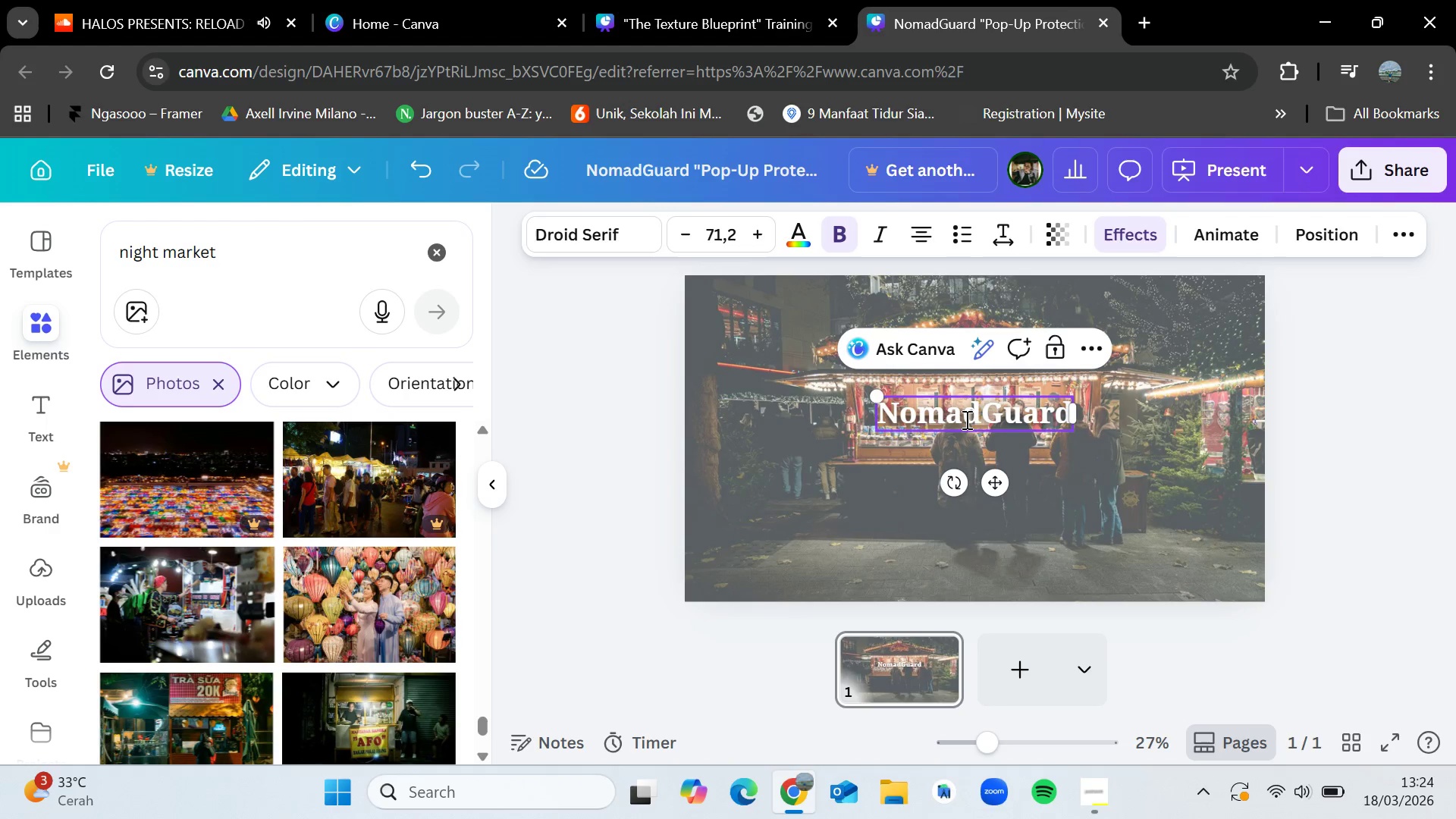 
type( : The "All weather)
 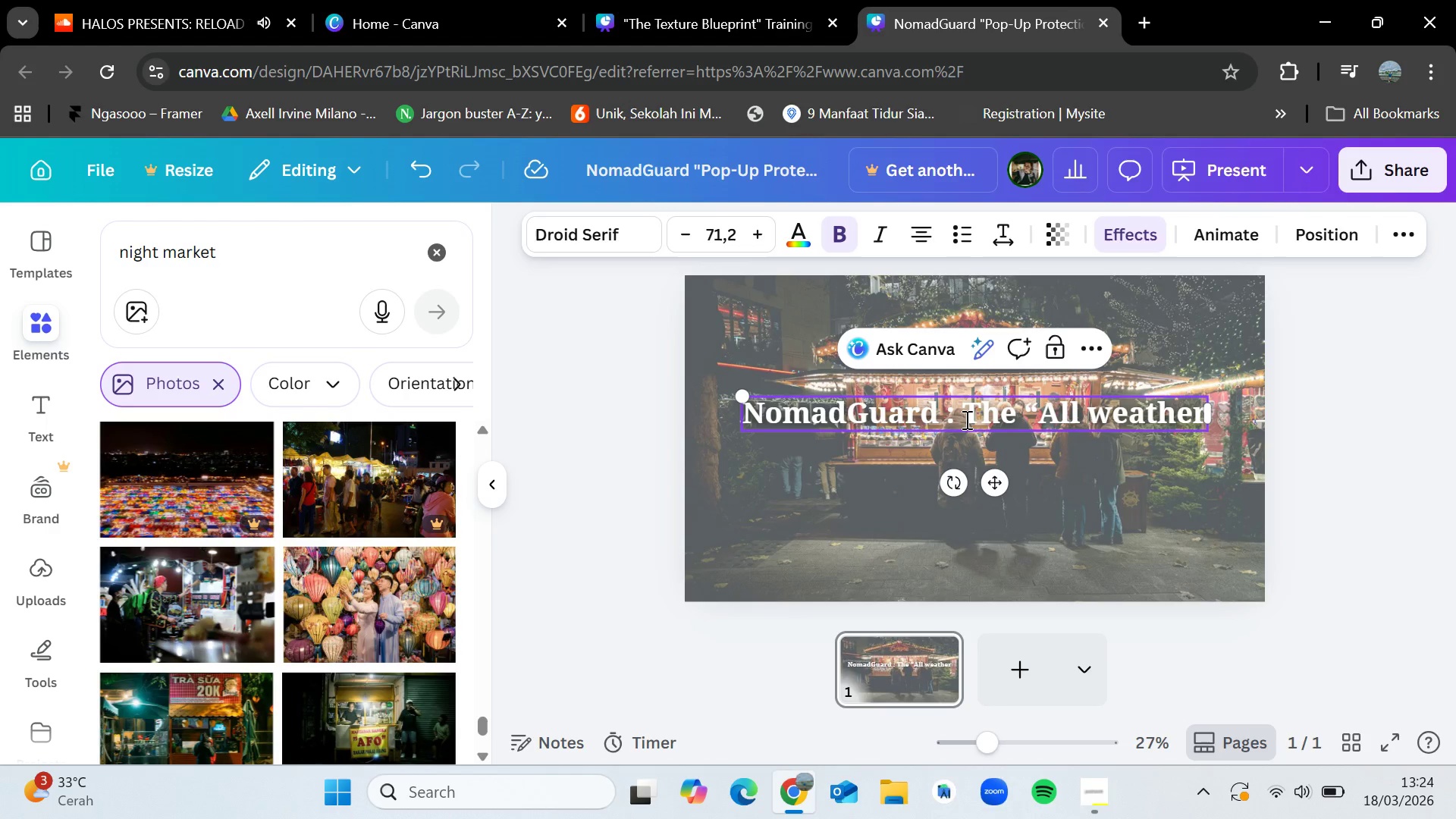 
key(Space)
 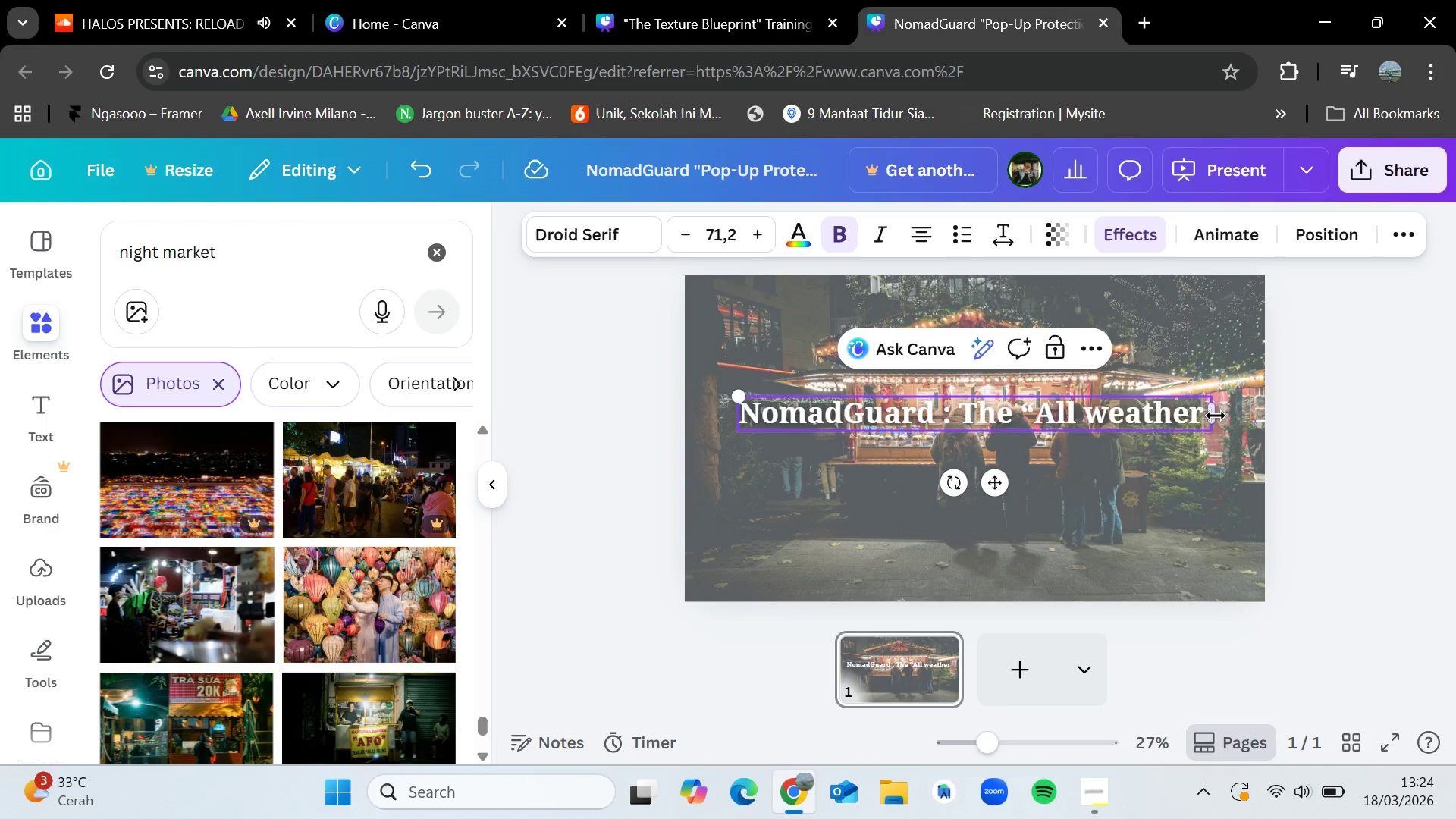 
type(Retailer)
 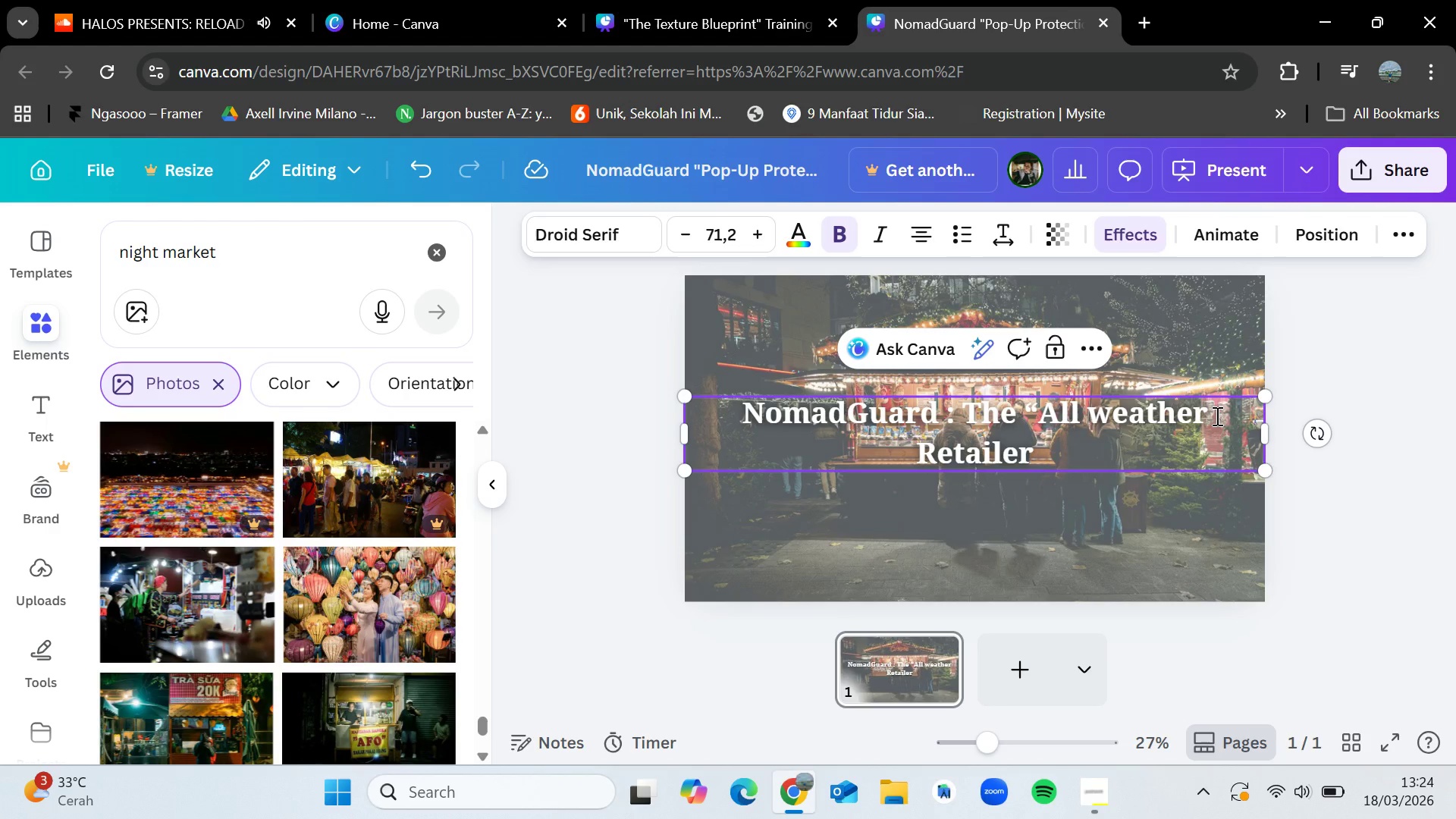 
type(" Covergae)
key(Backspace)
key(Backspace)
key(Backspace)
type(age)
 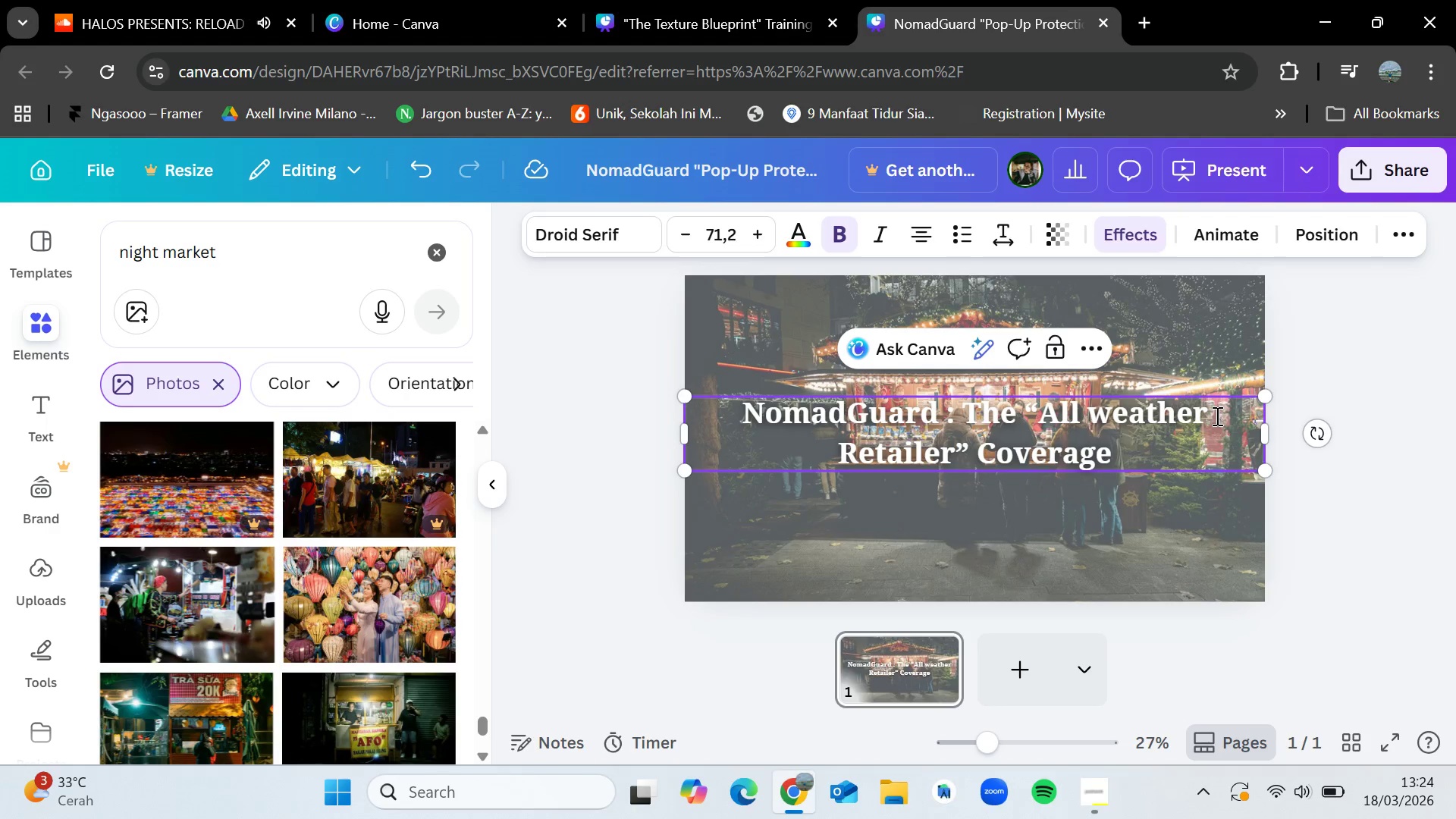 
left_click([1037, 413])
 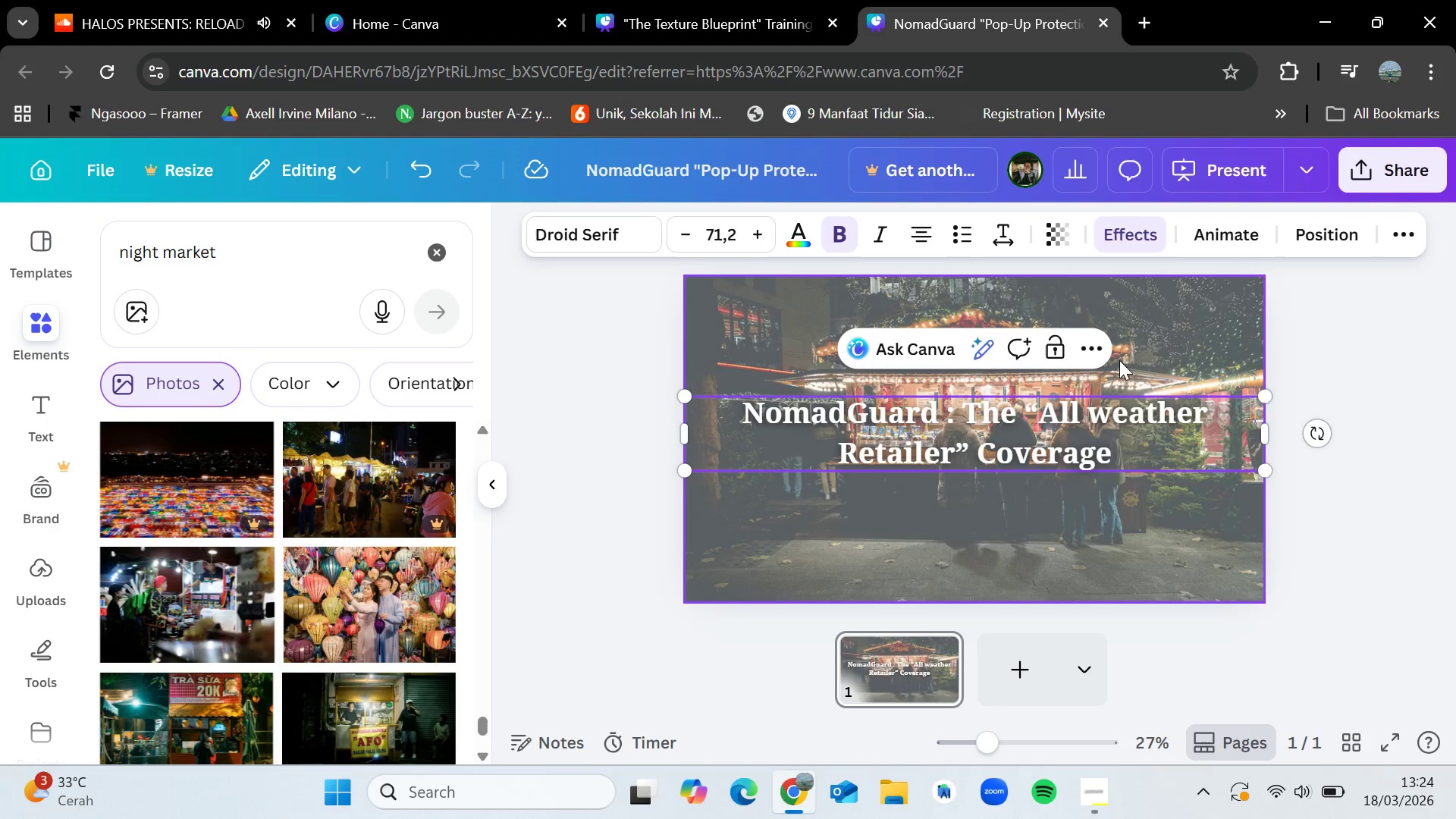 
left_click([1103, 412])
 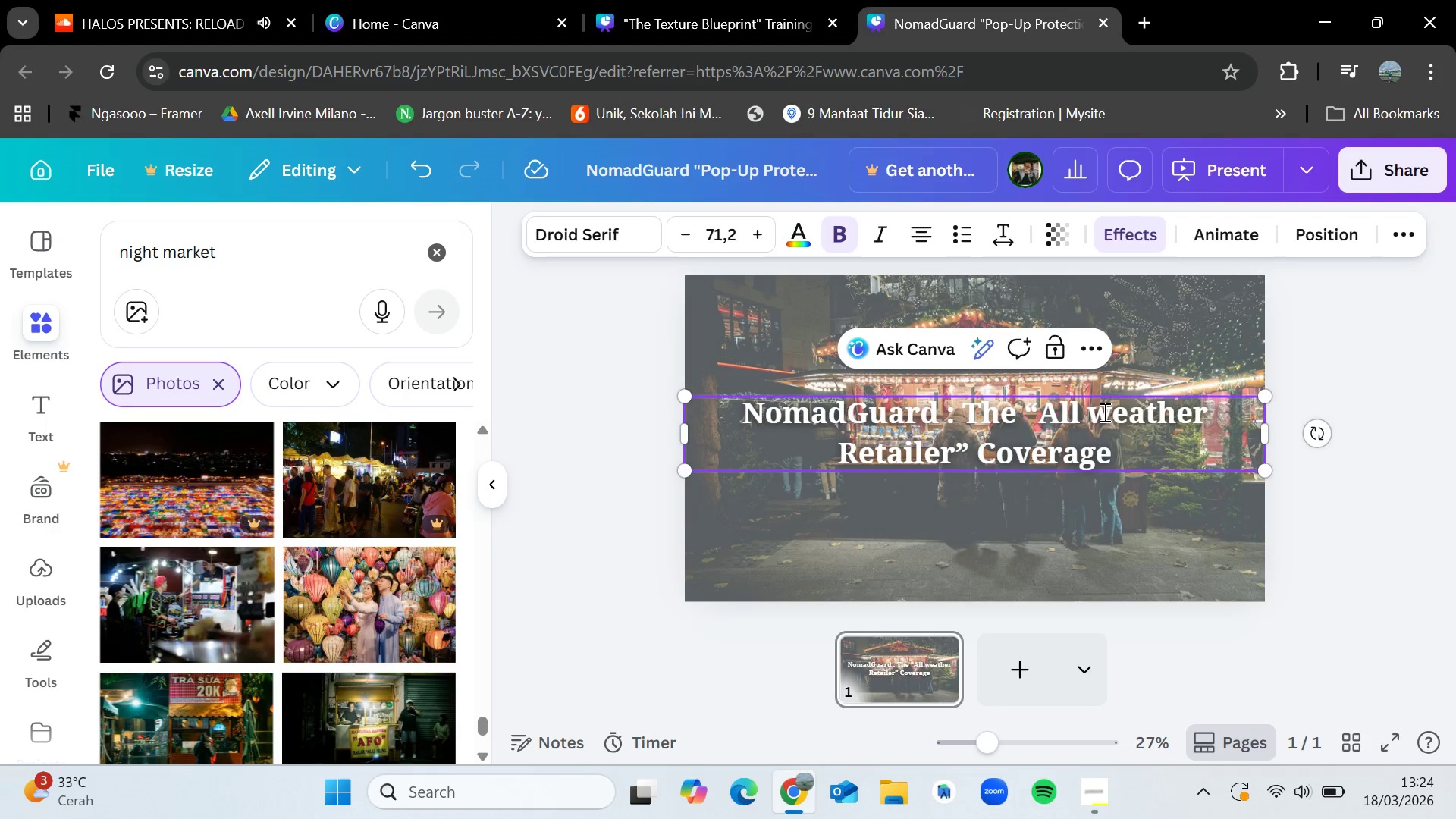 
key(Backspace)
 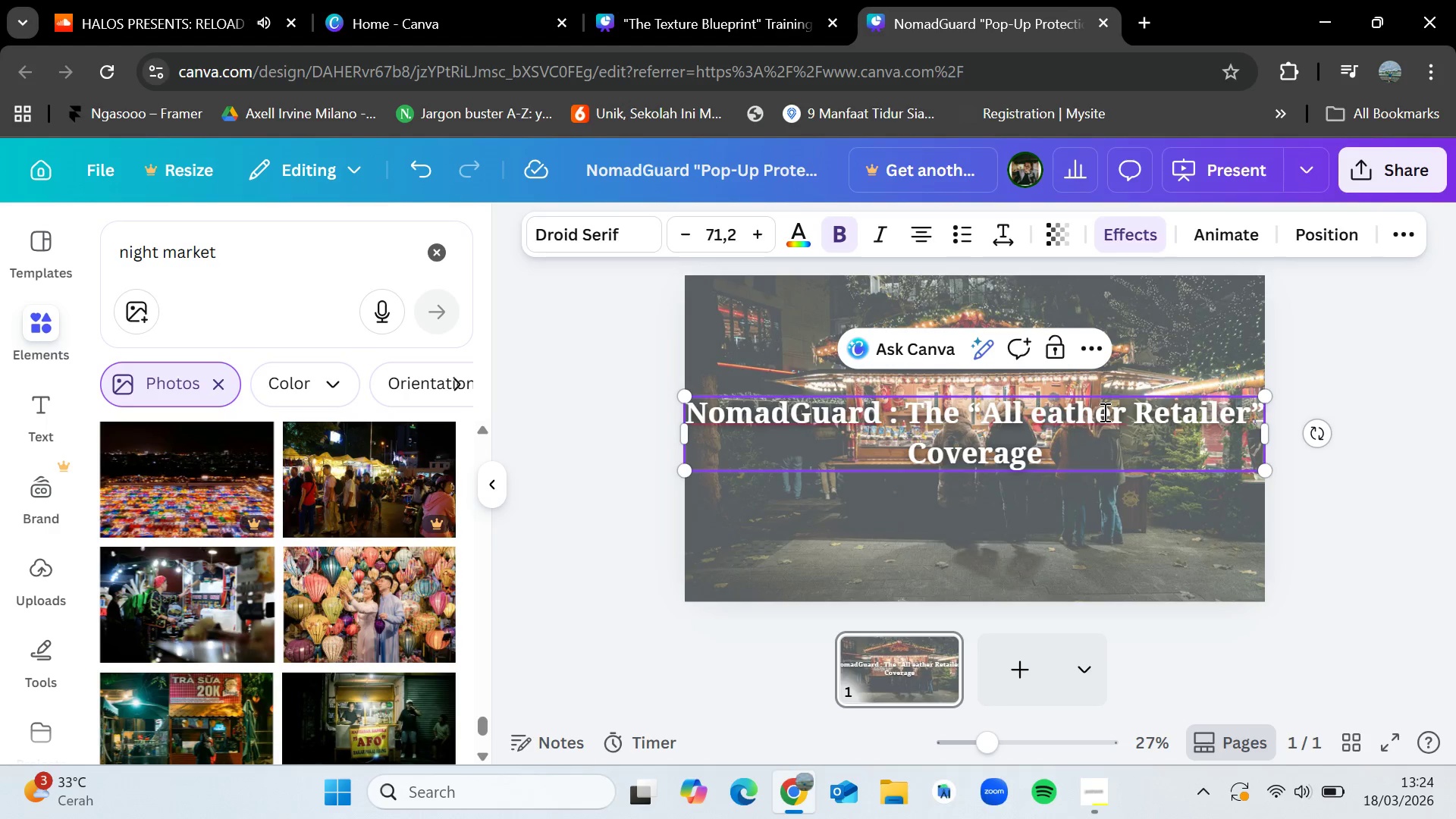 
key(Shift+W)
 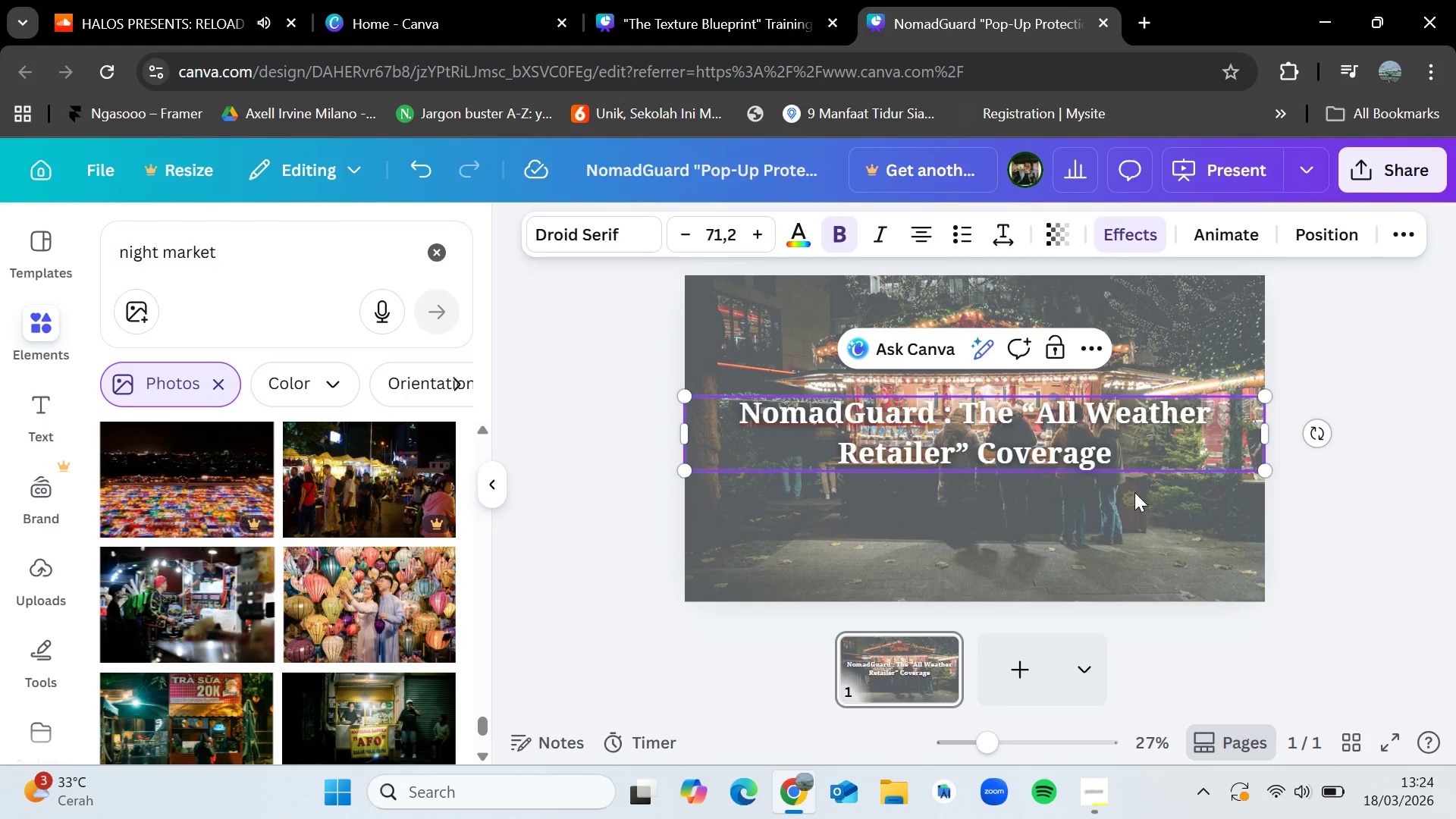 
left_click([1140, 522])
 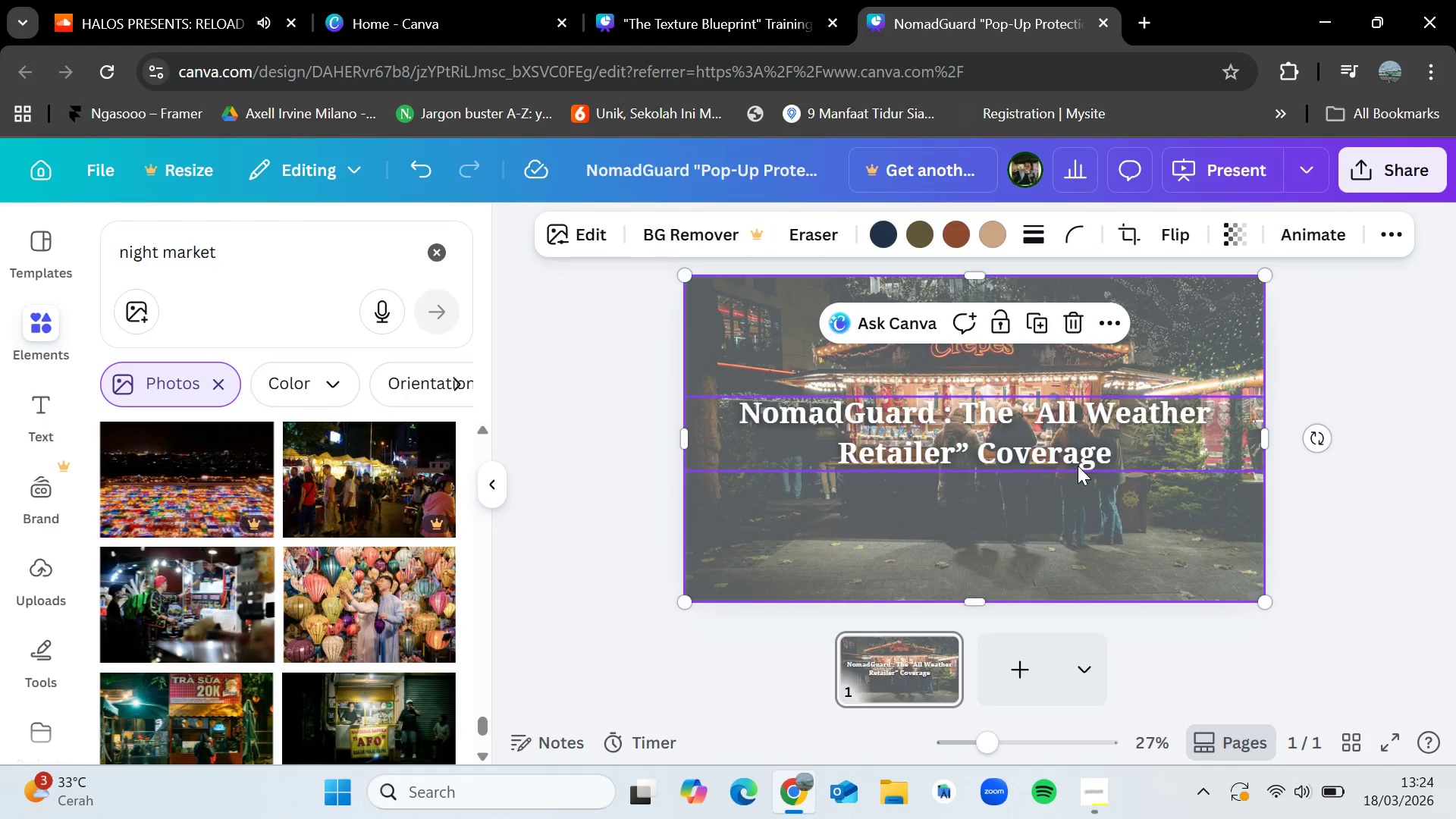 
left_click([1078, 466])
 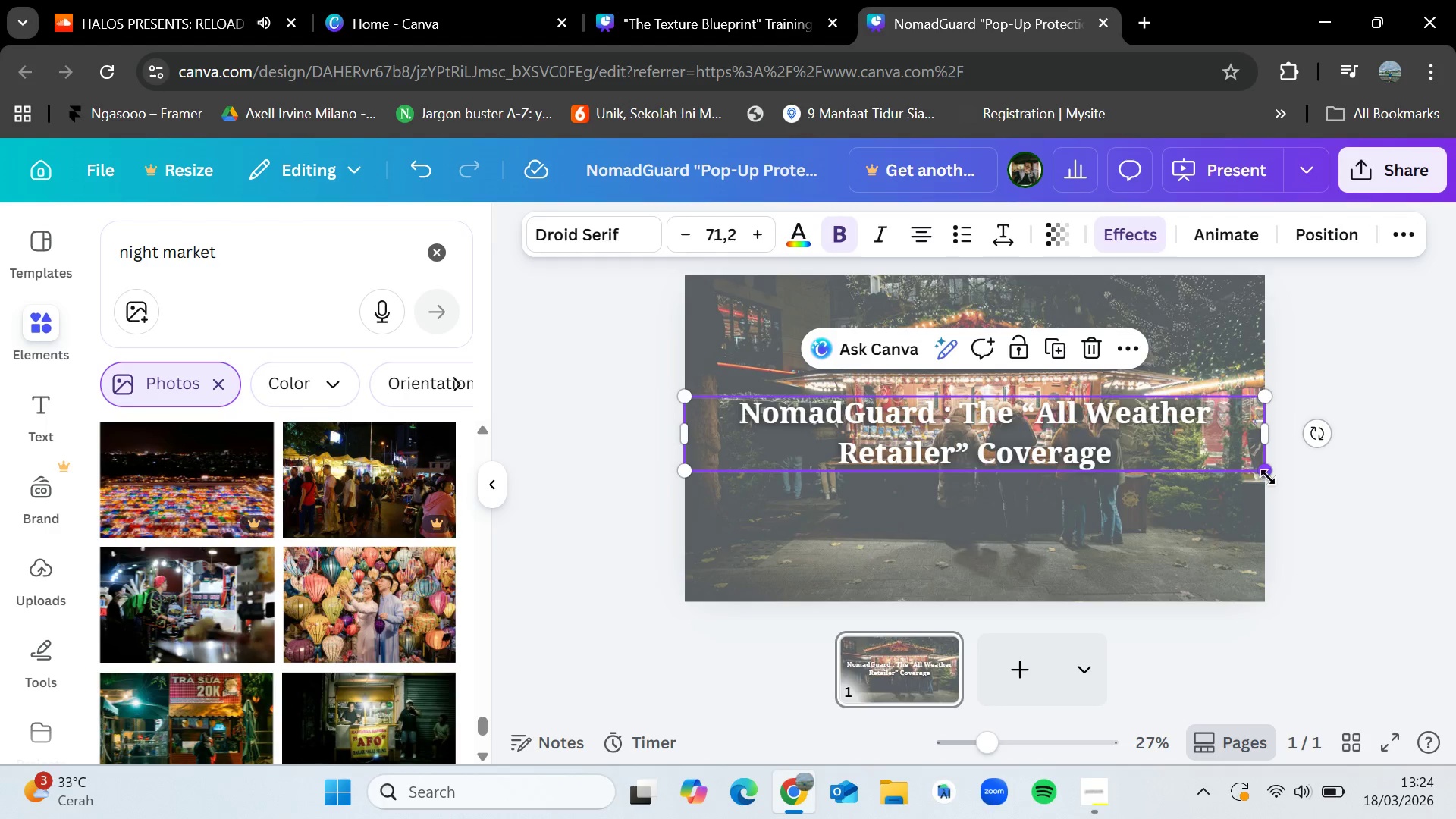 
left_click_drag(start_coordinate=[1260, 472], to_coordinate=[1203, 447])
 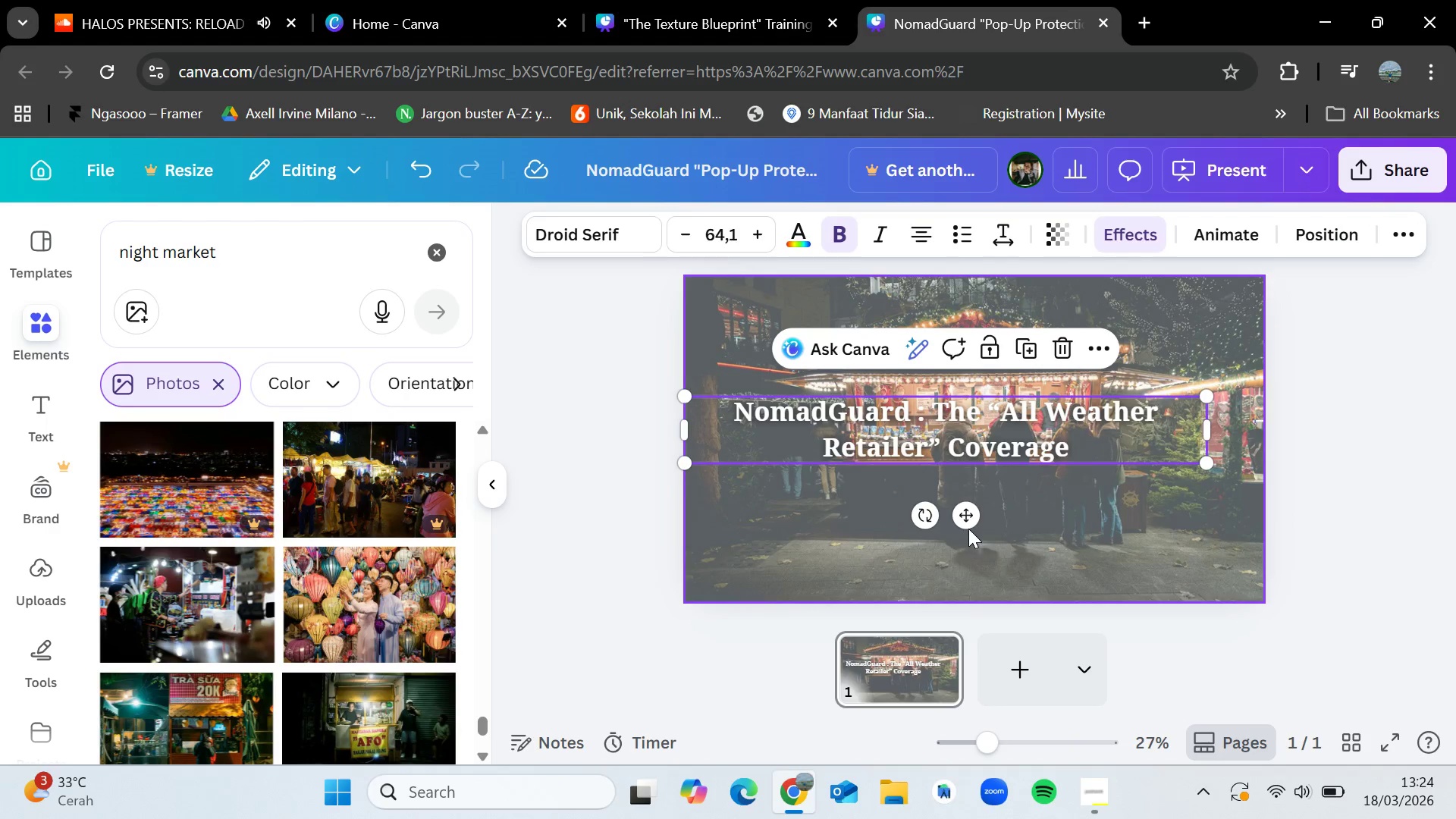 
left_click_drag(start_coordinate=[968, 518], to_coordinate=[1006, 515])
 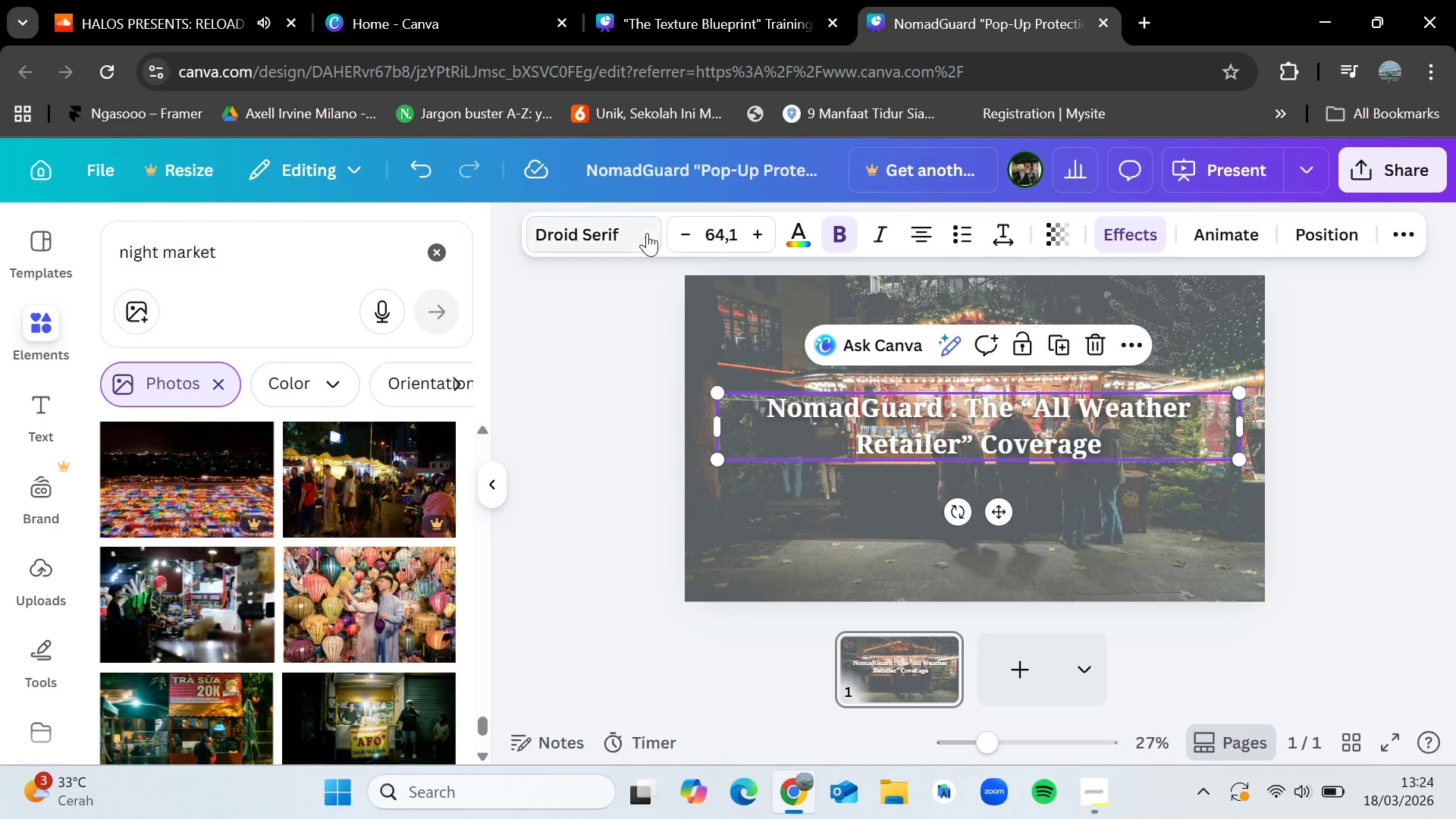 
mouse_move([664, 245])
 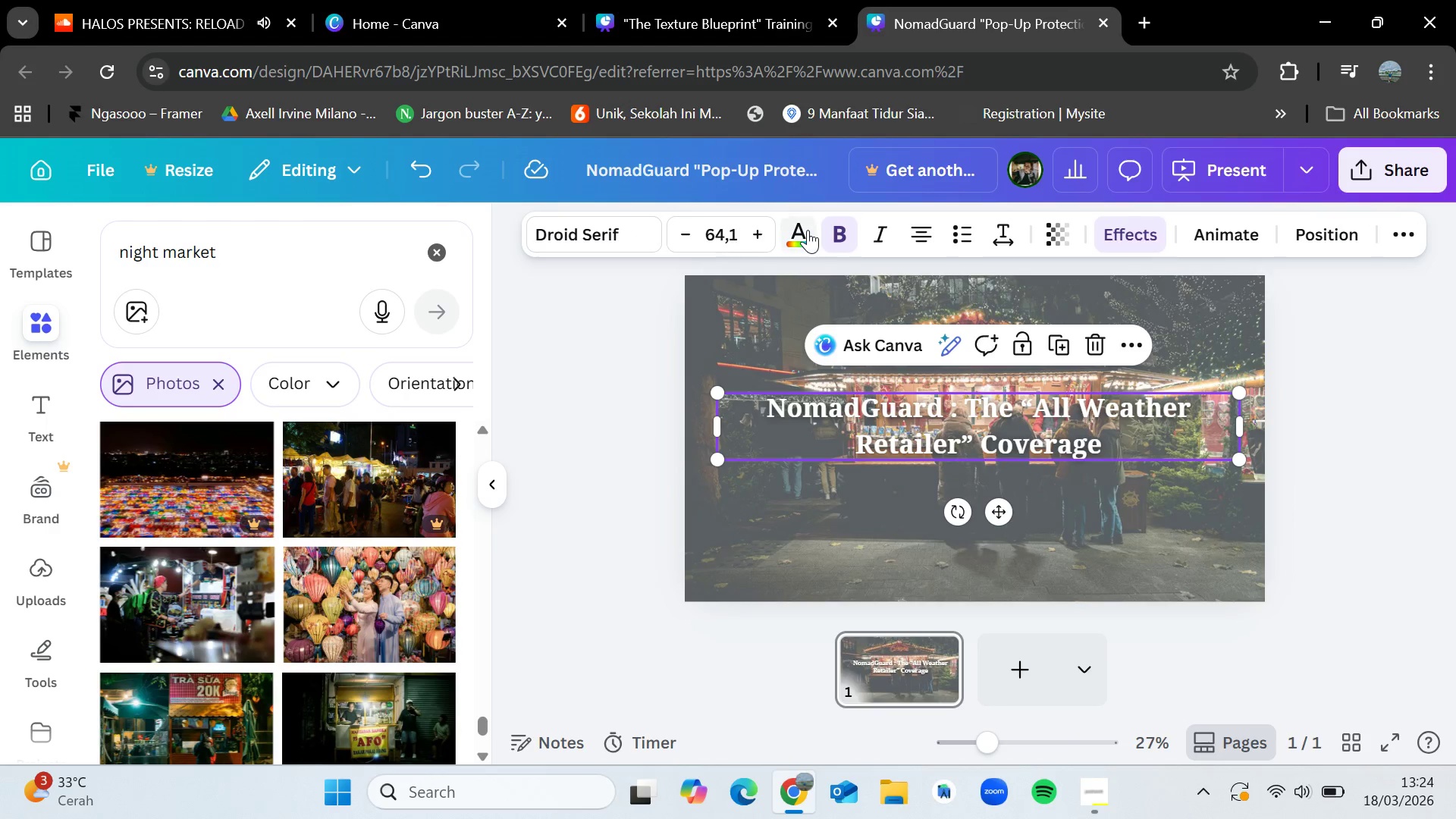 
left_click([808, 230])
 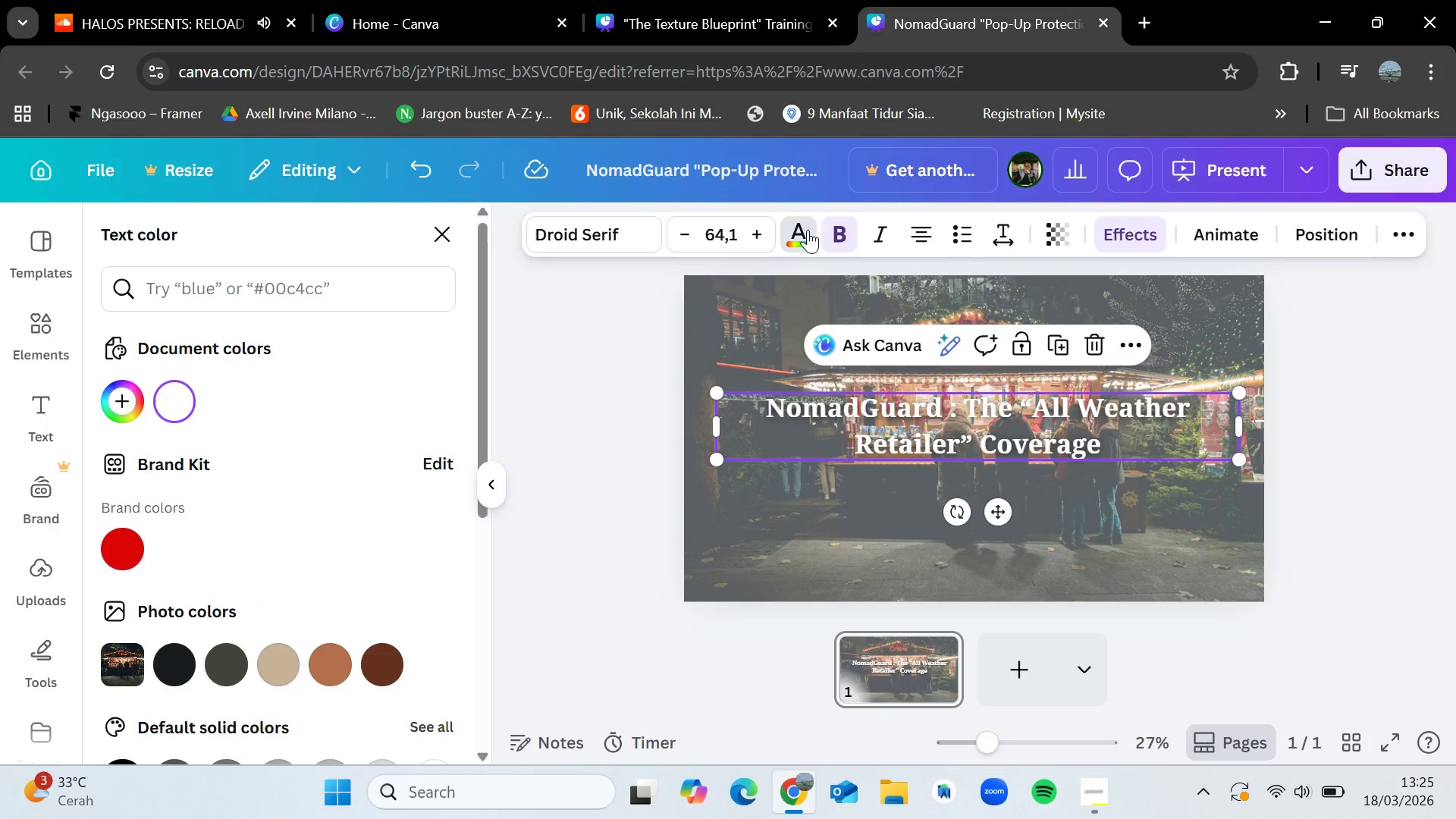 
left_click([212, 297])
 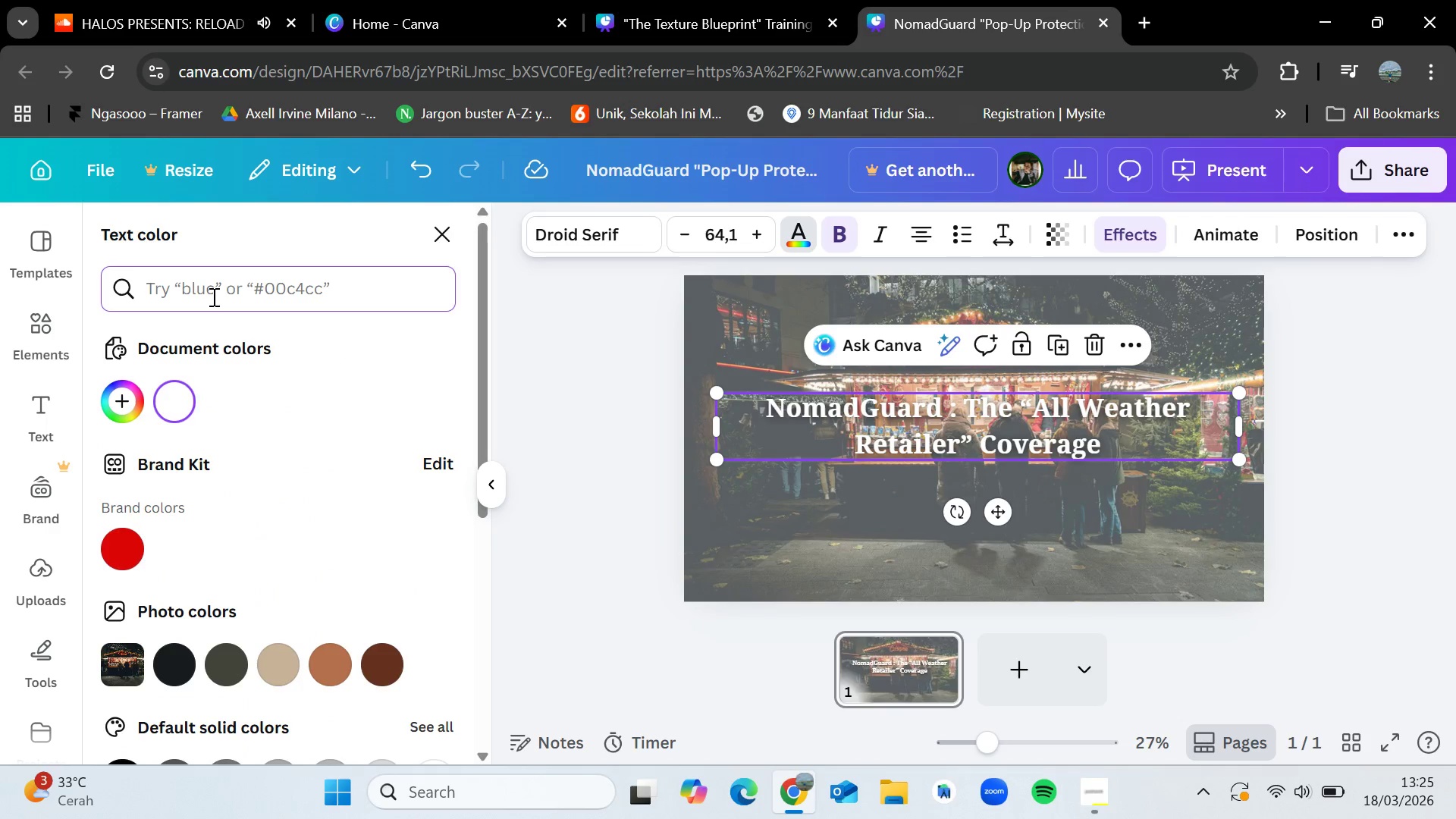 
type(1b3022)
 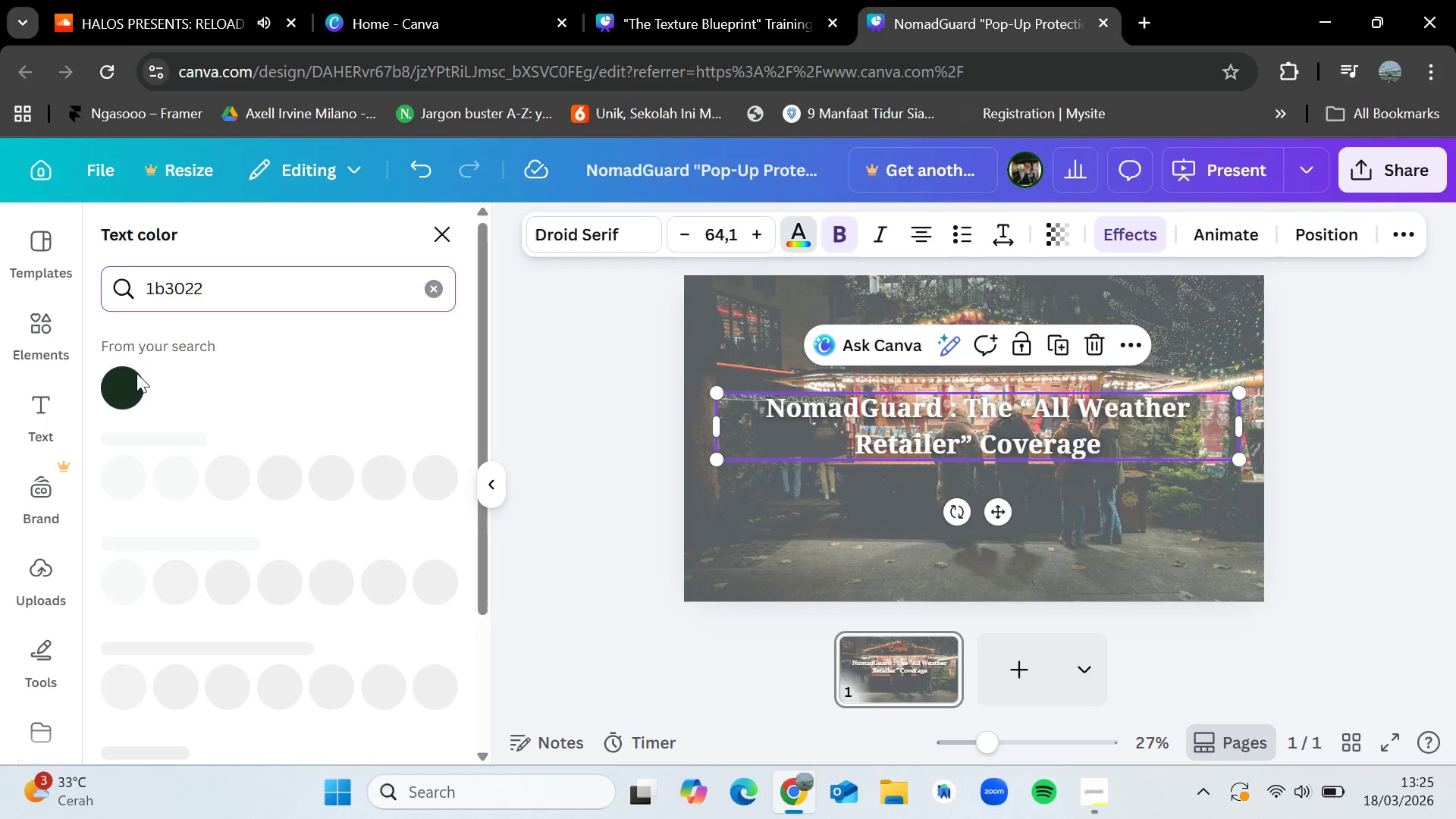 
left_click([112, 400])
 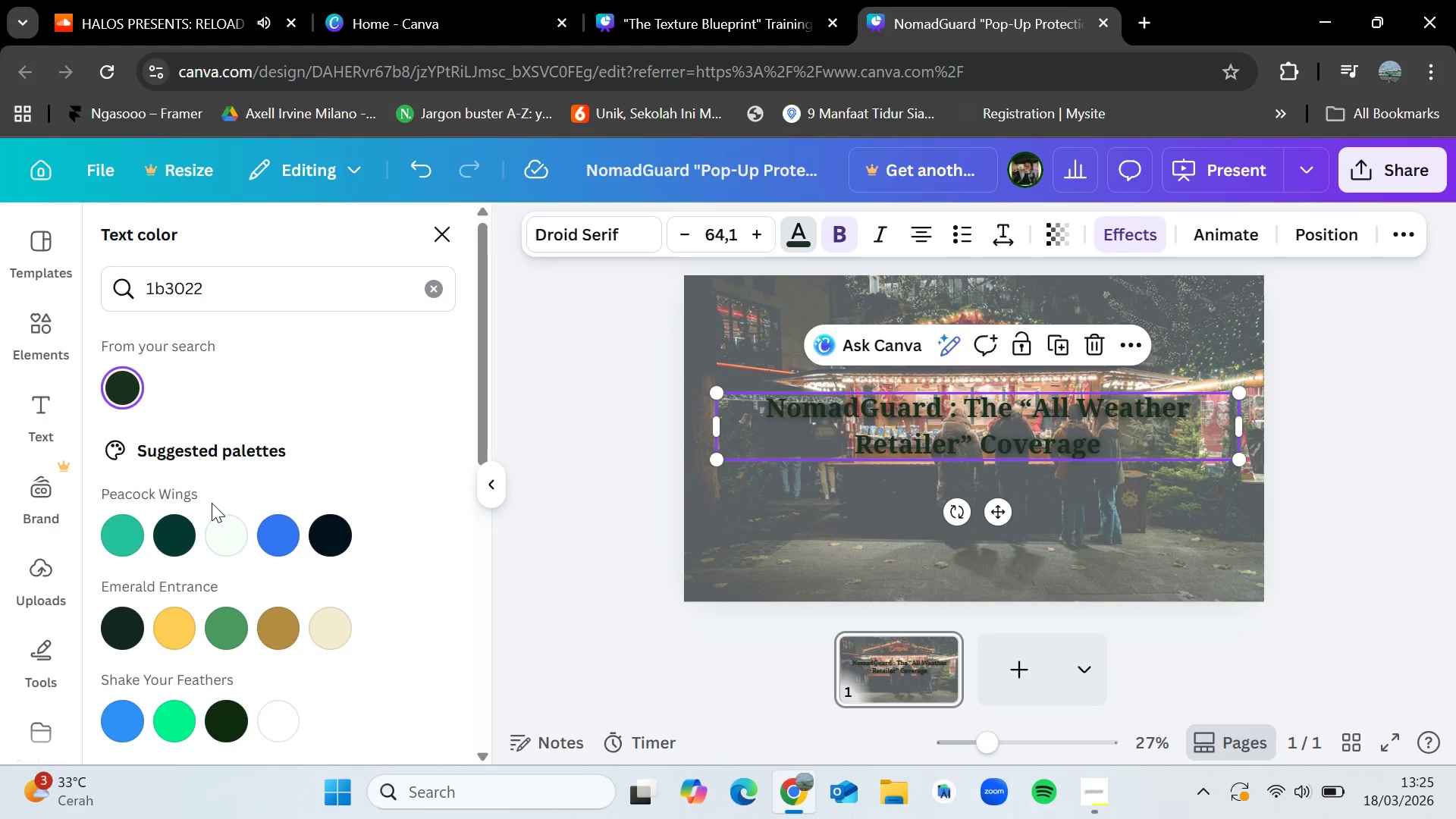 
left_click([224, 537])
 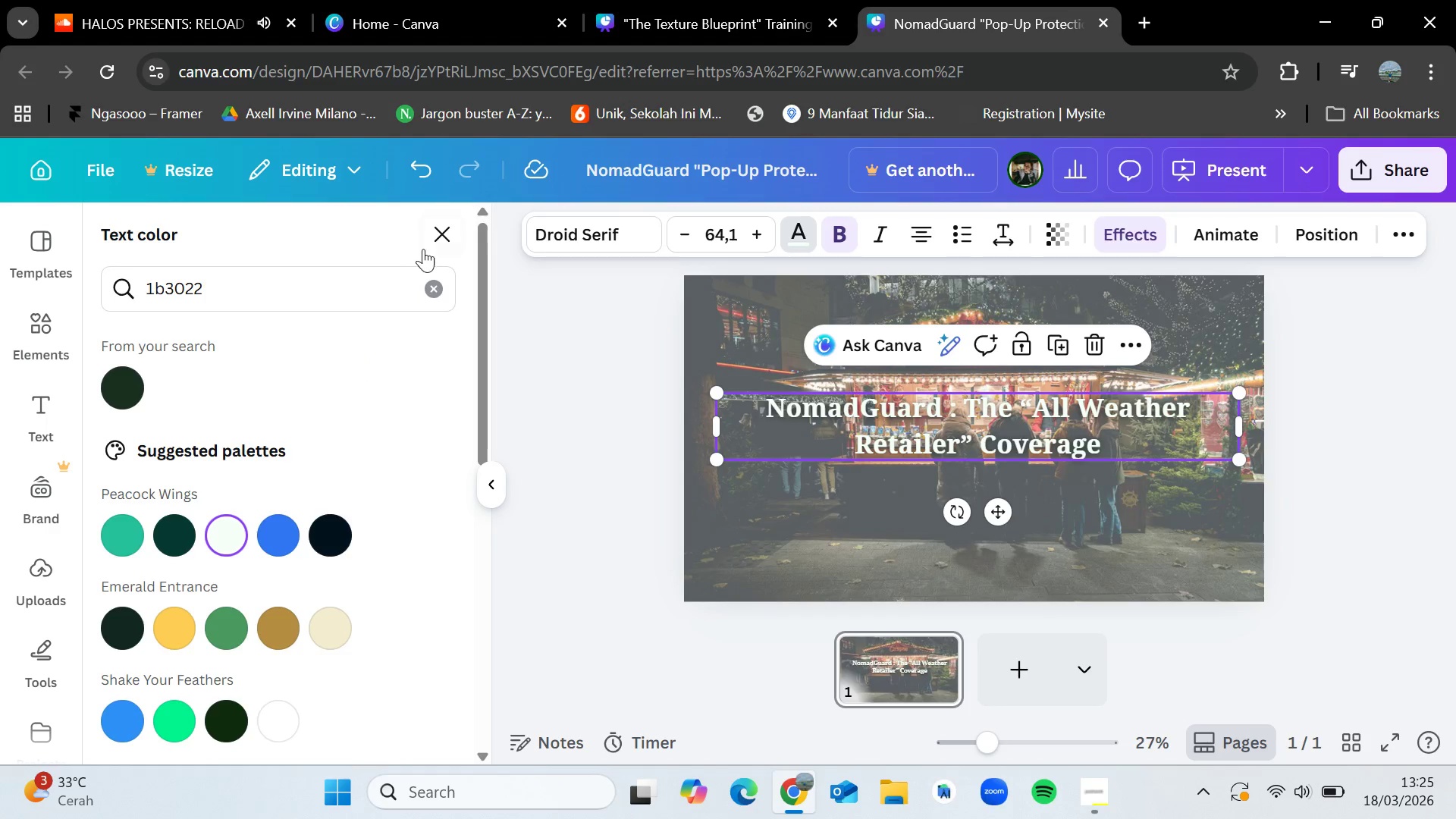 
left_click([438, 296])
 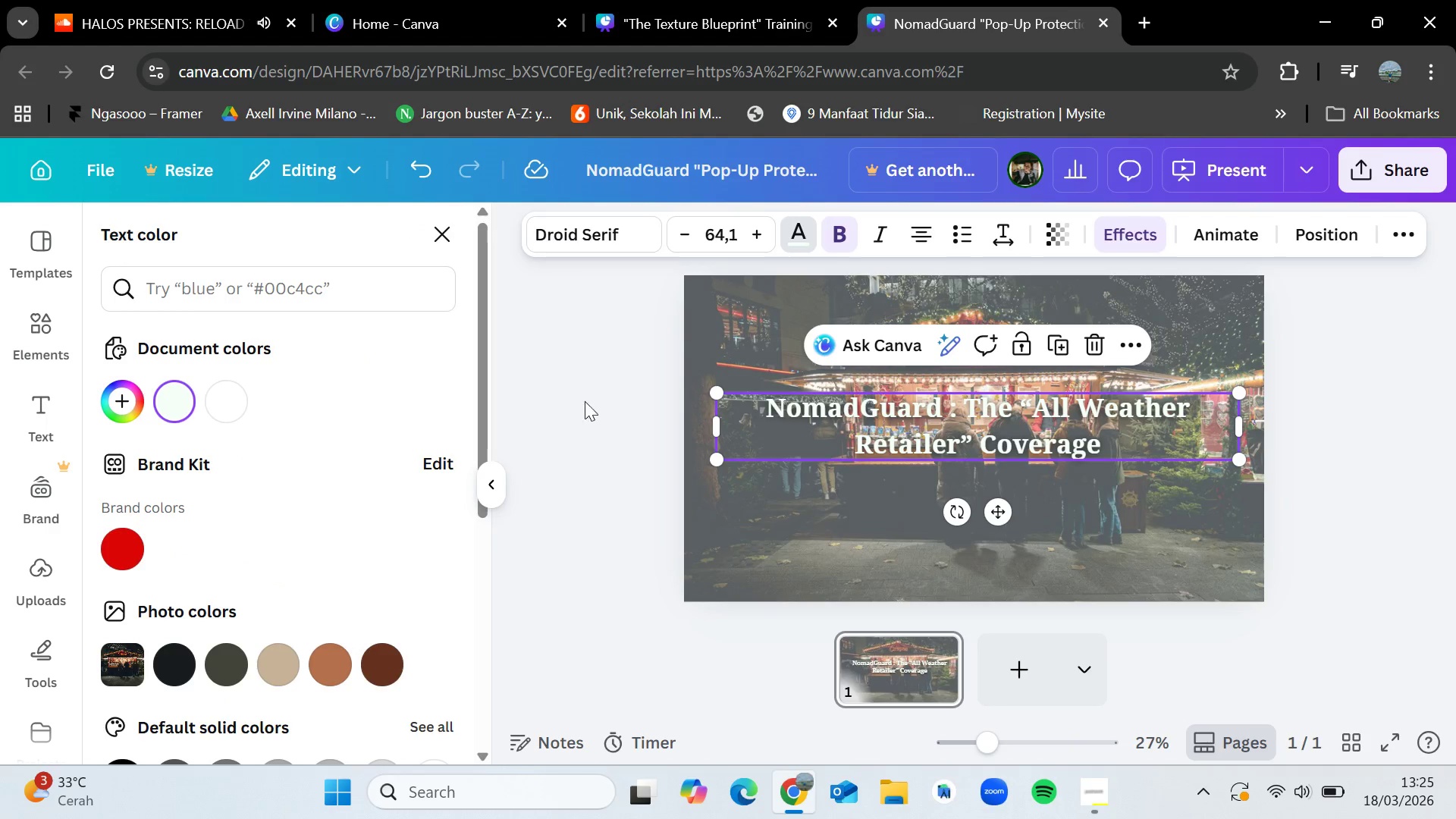 
left_click([592, 409])
 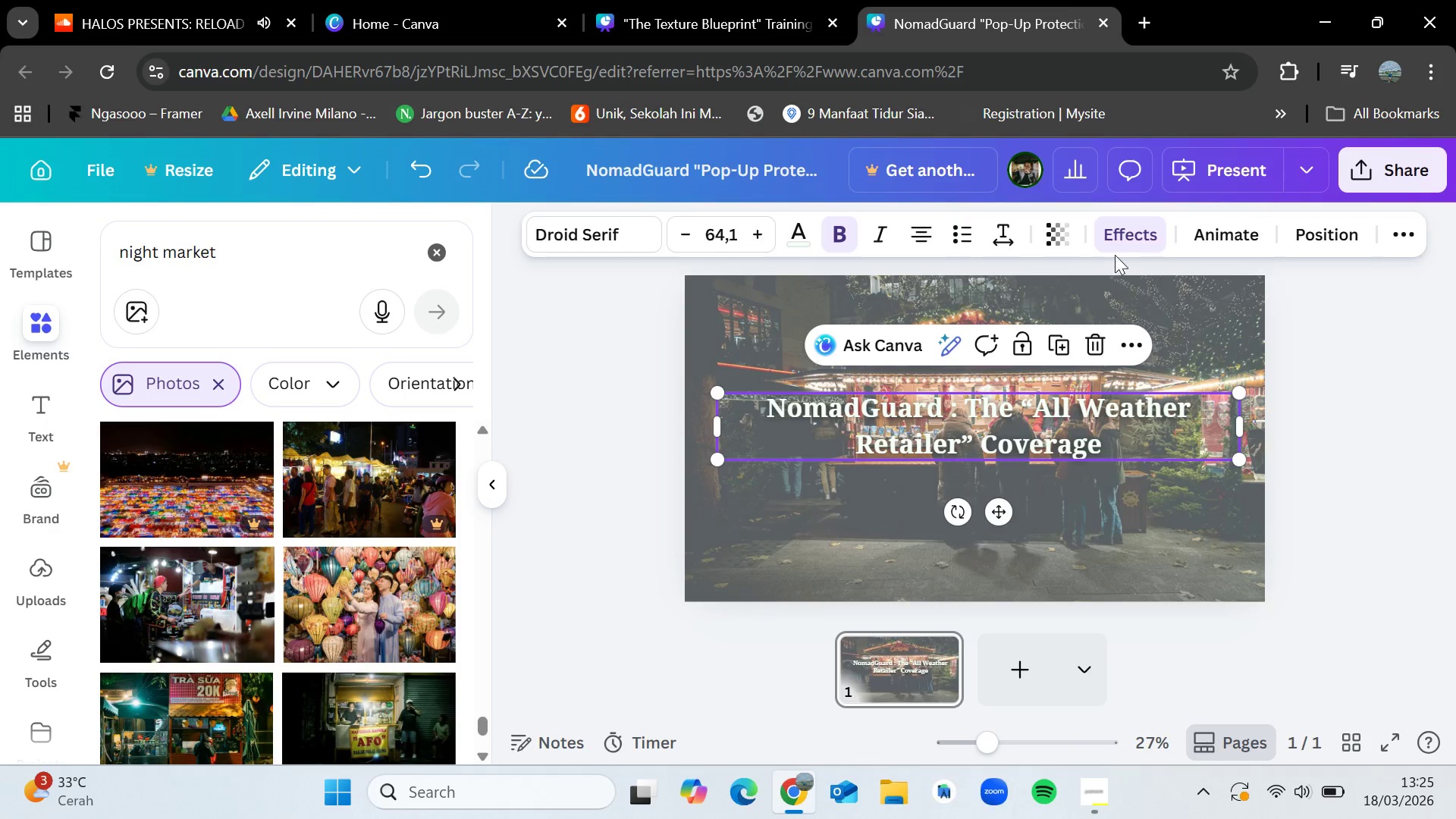 
left_click([1126, 237])
 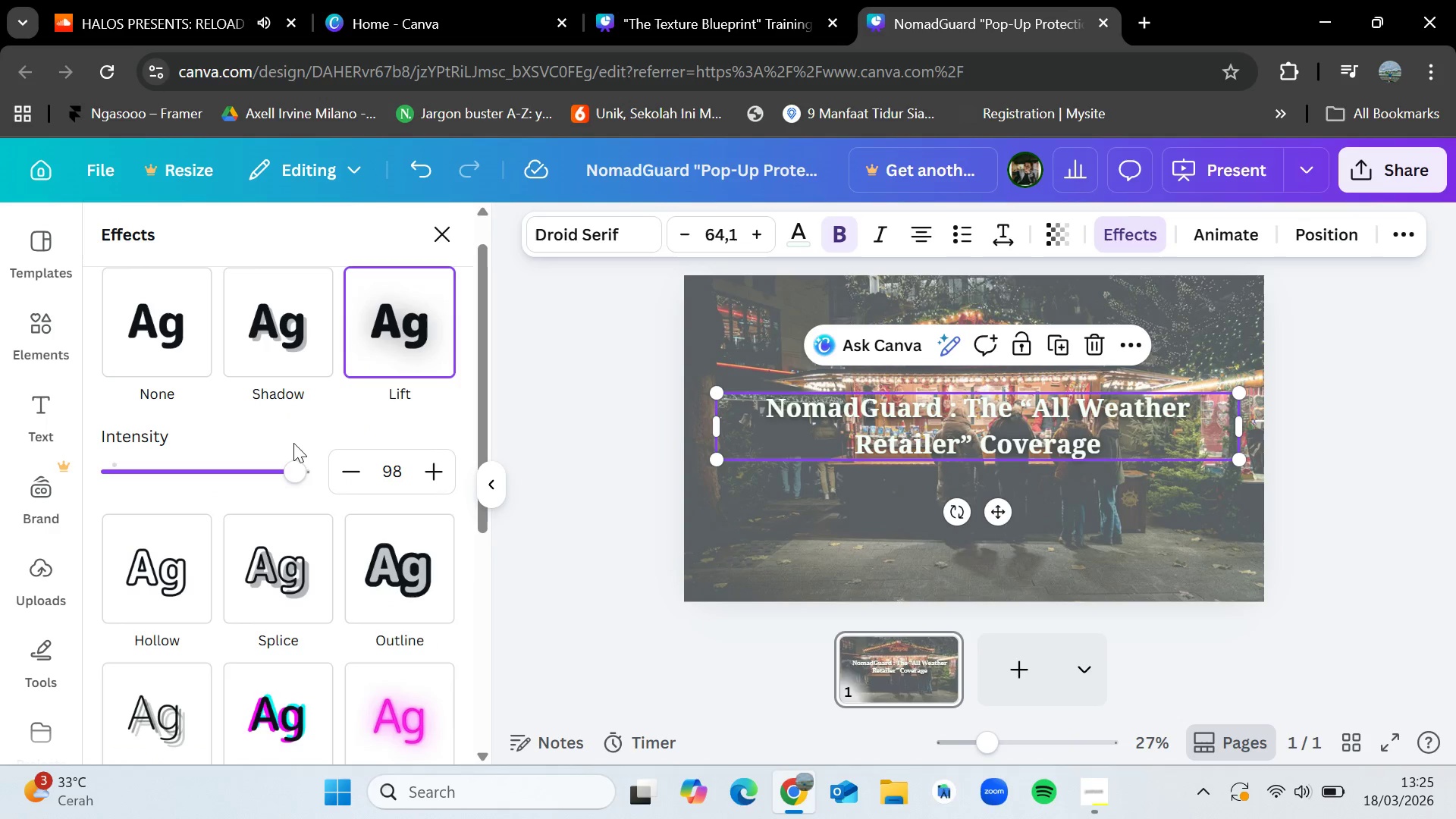 
left_click_drag(start_coordinate=[295, 462], to_coordinate=[391, 466])
 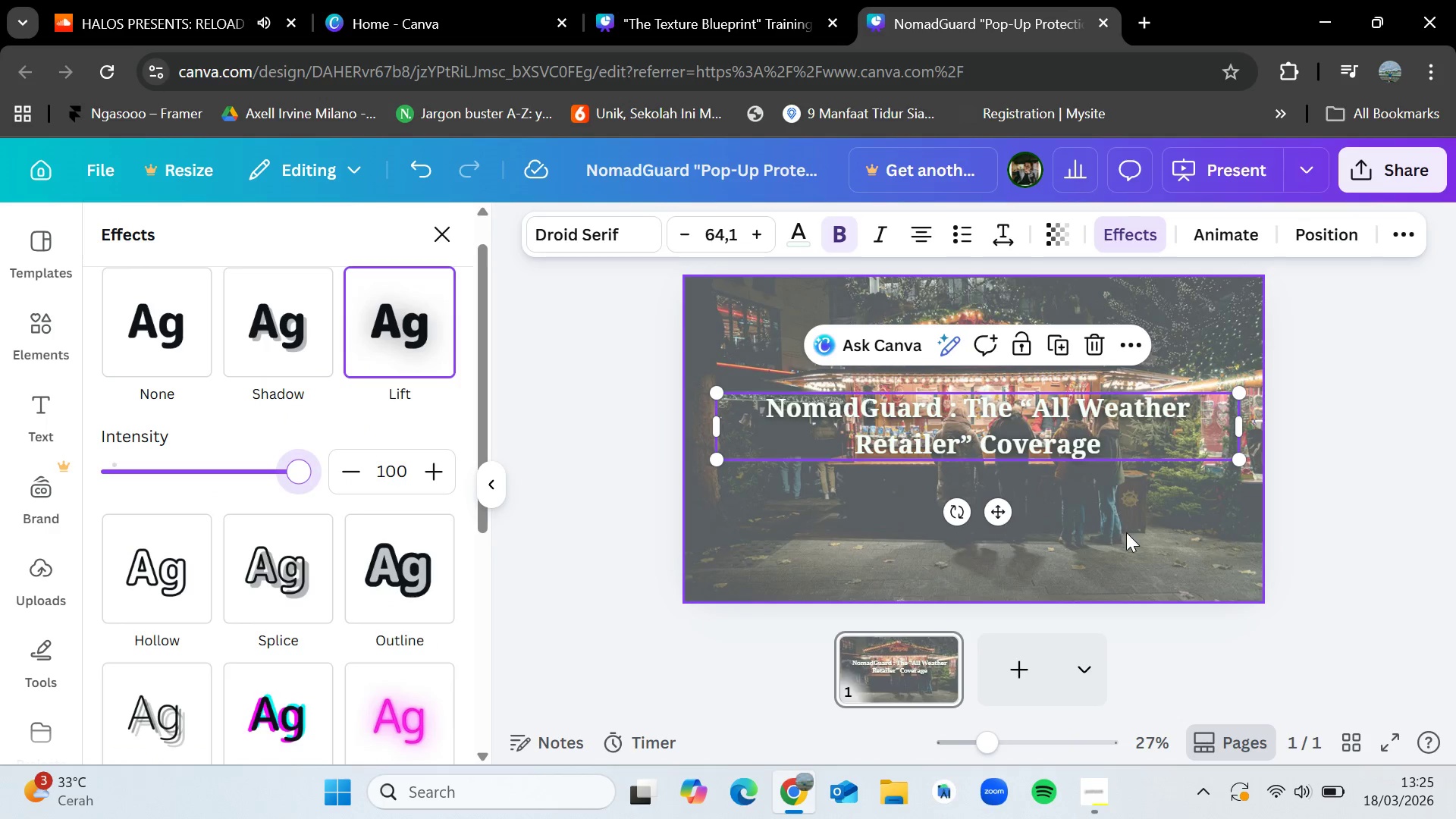 
left_click([1126, 532])
 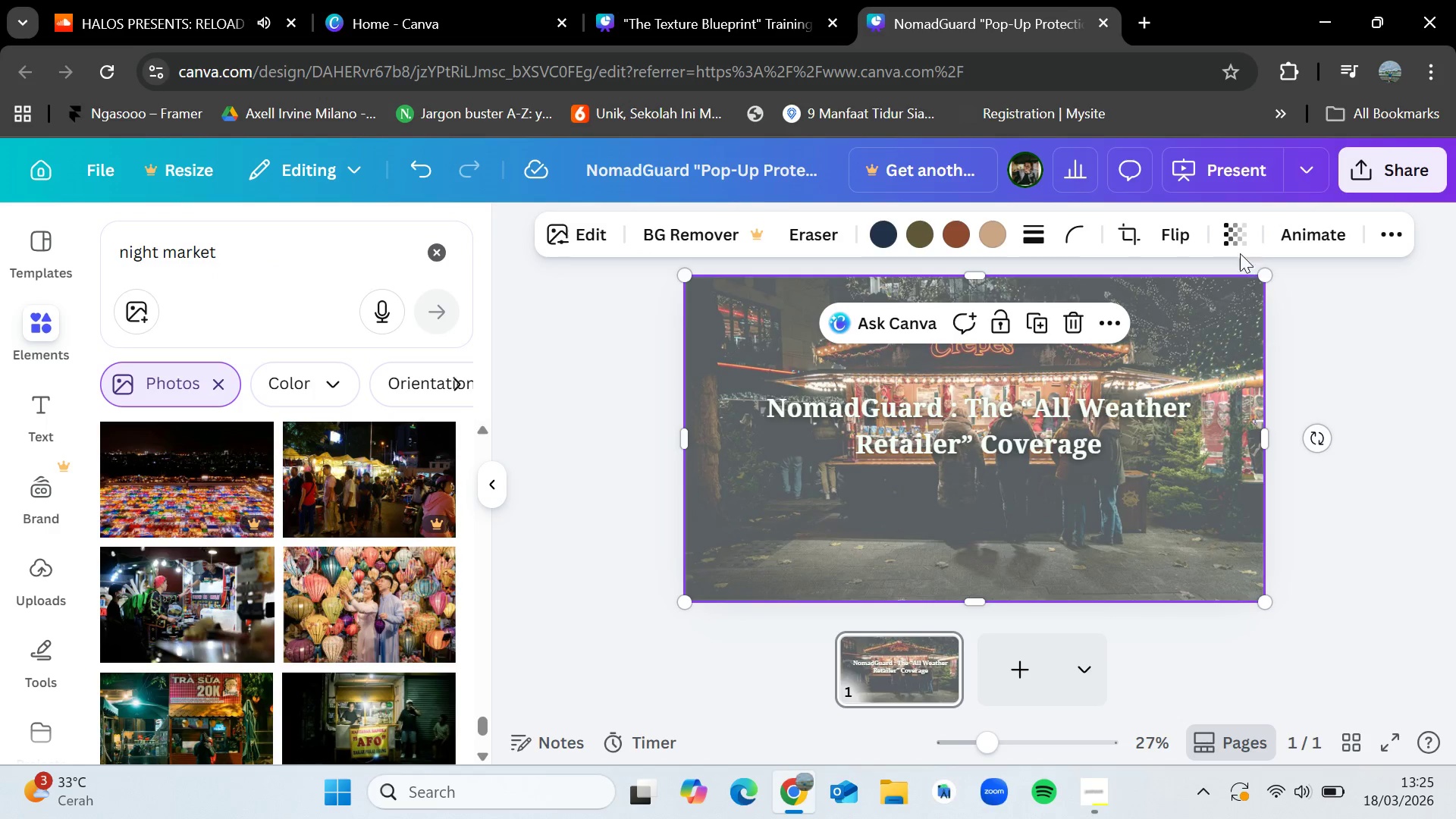 
left_click([1234, 237])
 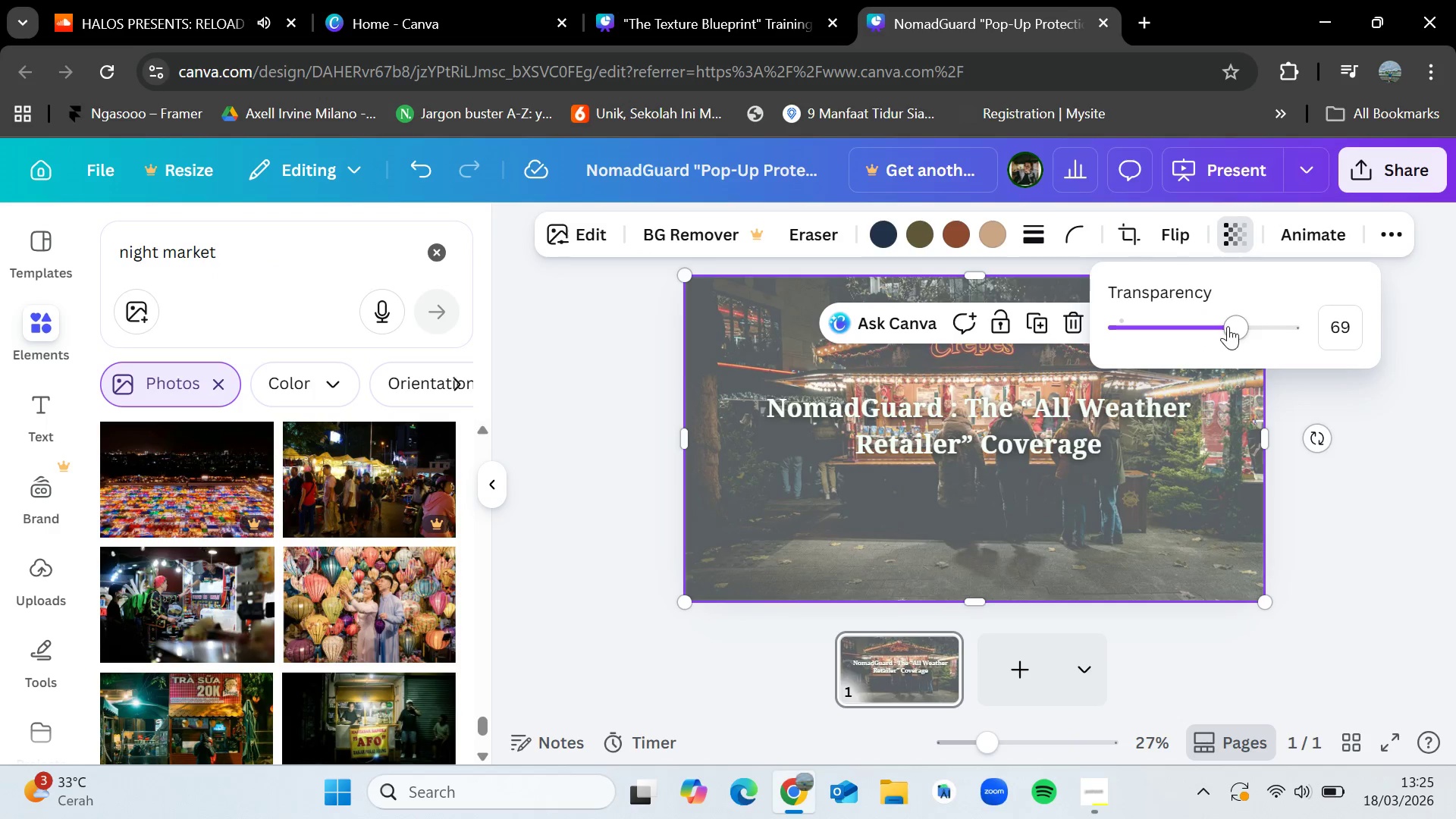 
left_click_drag(start_coordinate=[1228, 325], to_coordinate=[1203, 324])
 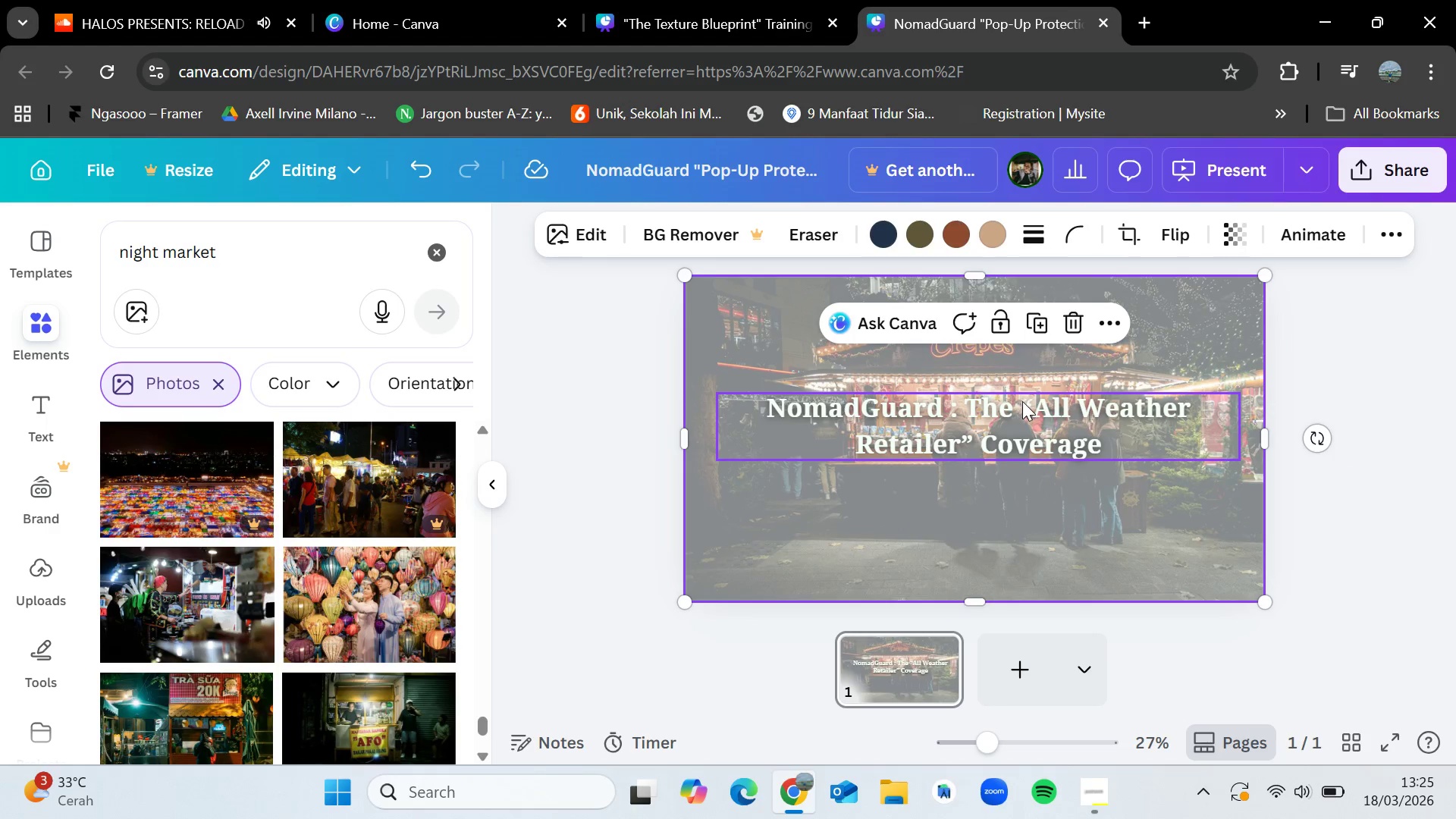 
left_click_drag(start_coordinate=[1029, 412], to_coordinate=[1031, 406])
 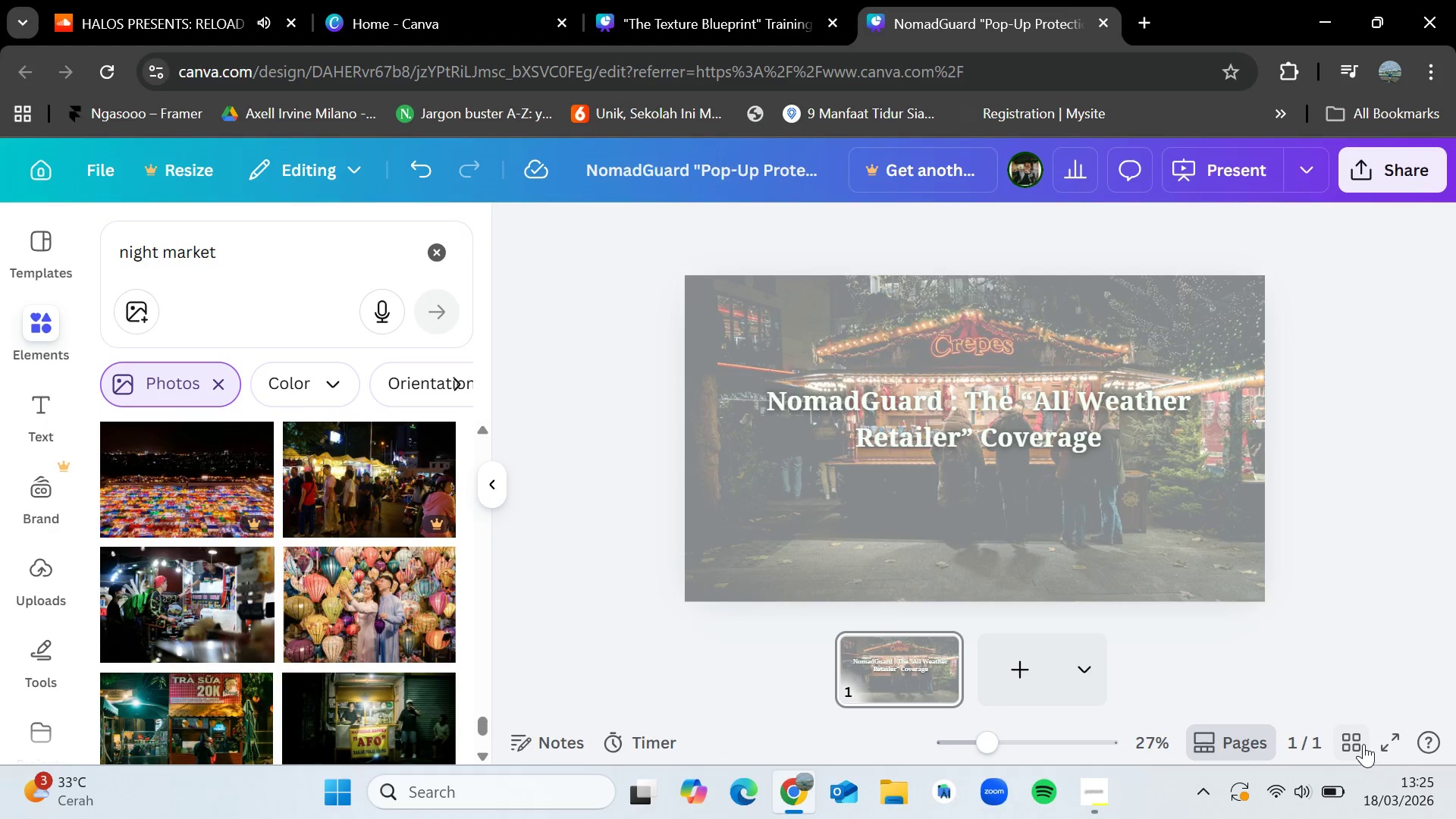 
left_click([1382, 744])
 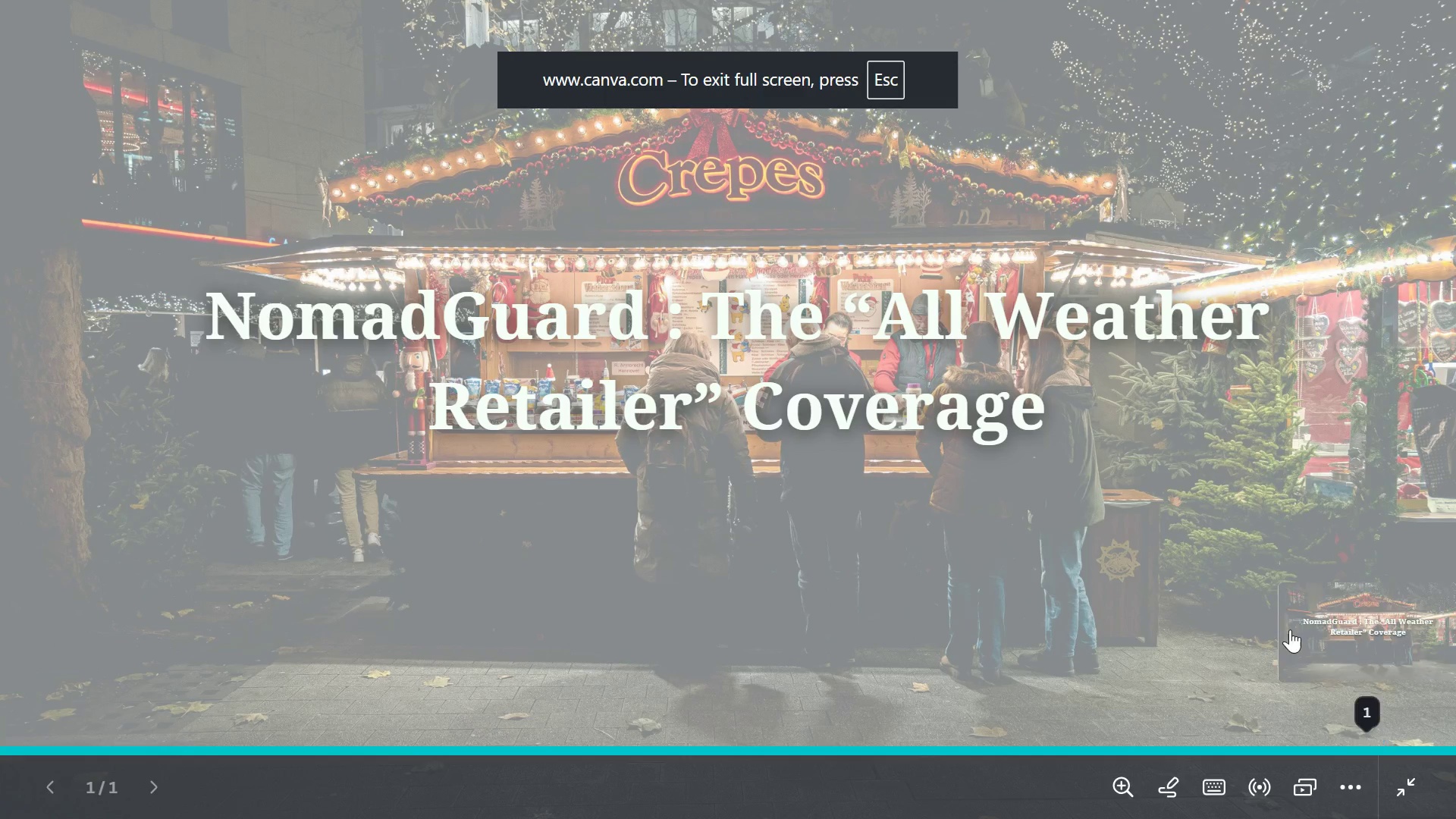 
key(Escape)
 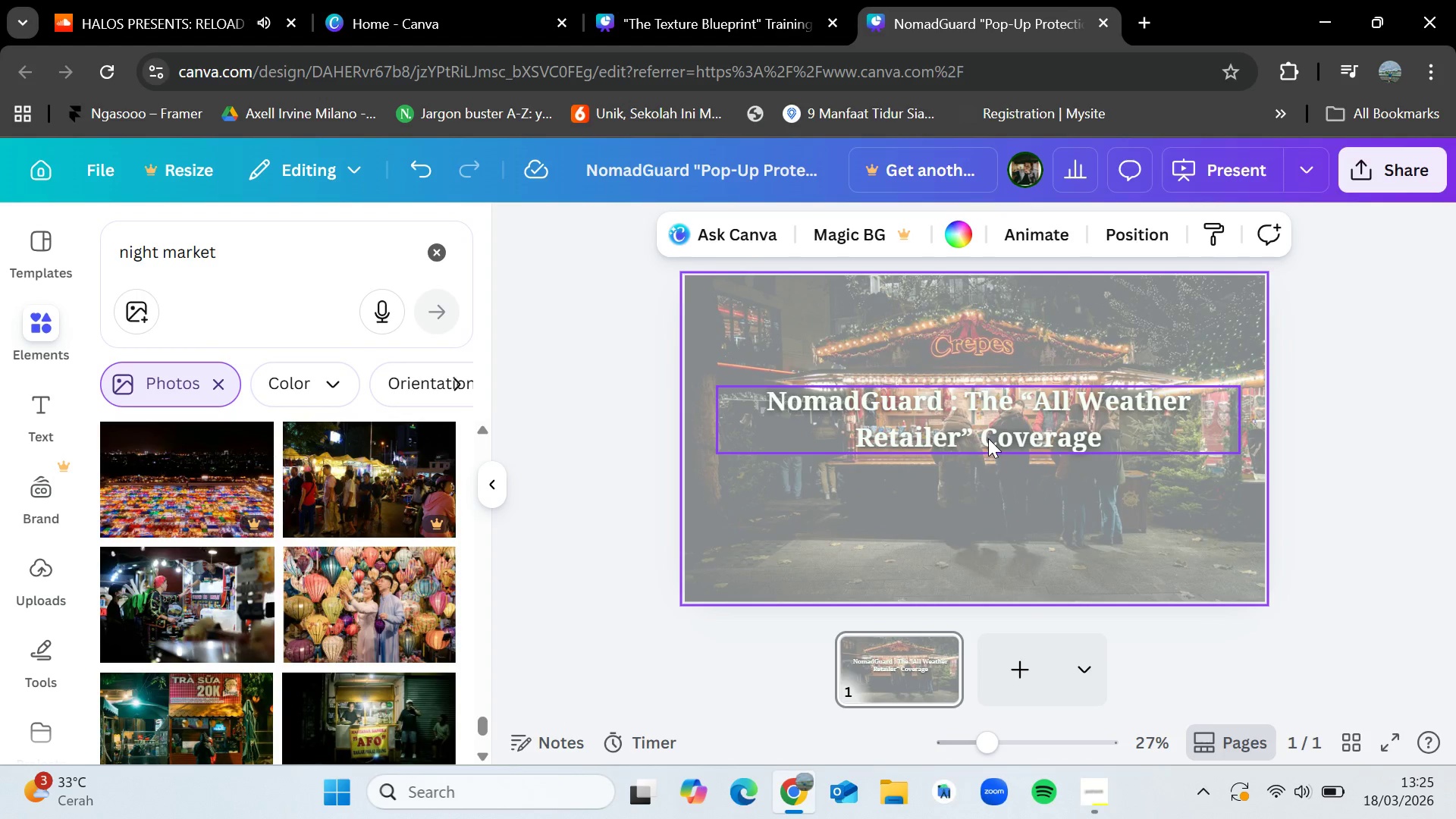 
left_click_drag(start_coordinate=[989, 425], to_coordinate=[1002, 428])
 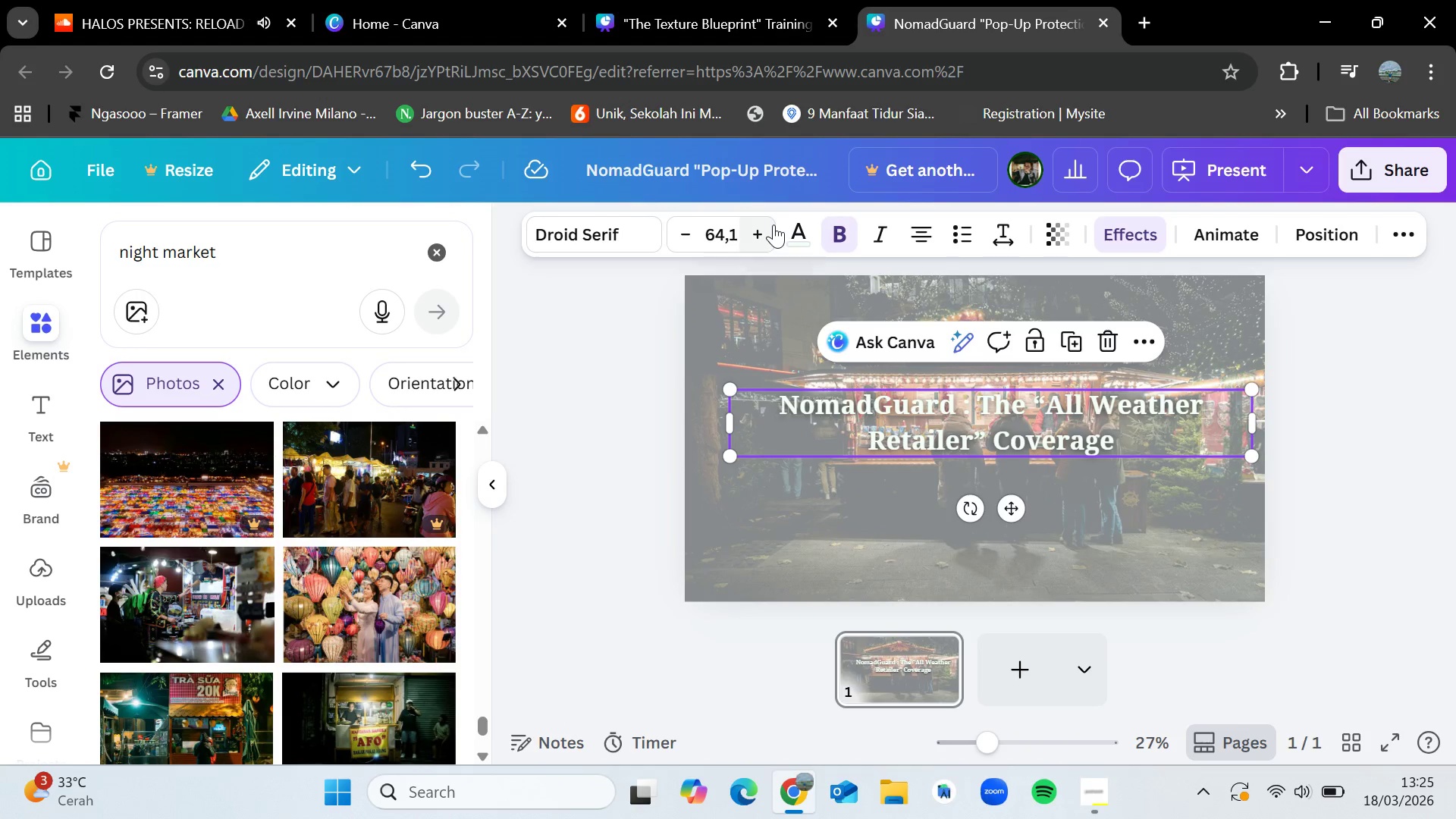 
left_click([792, 234])
 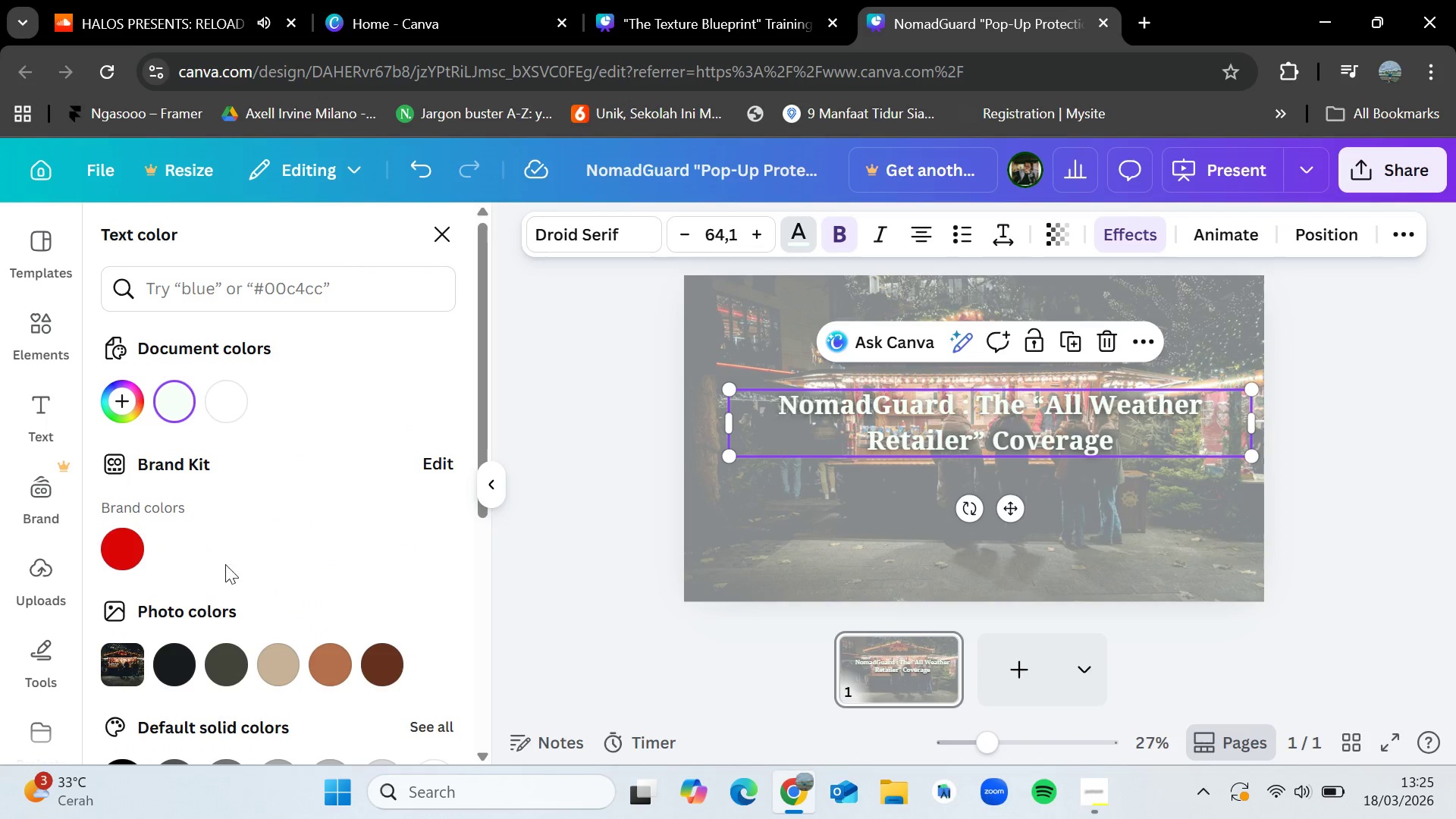 
left_click([177, 670])
 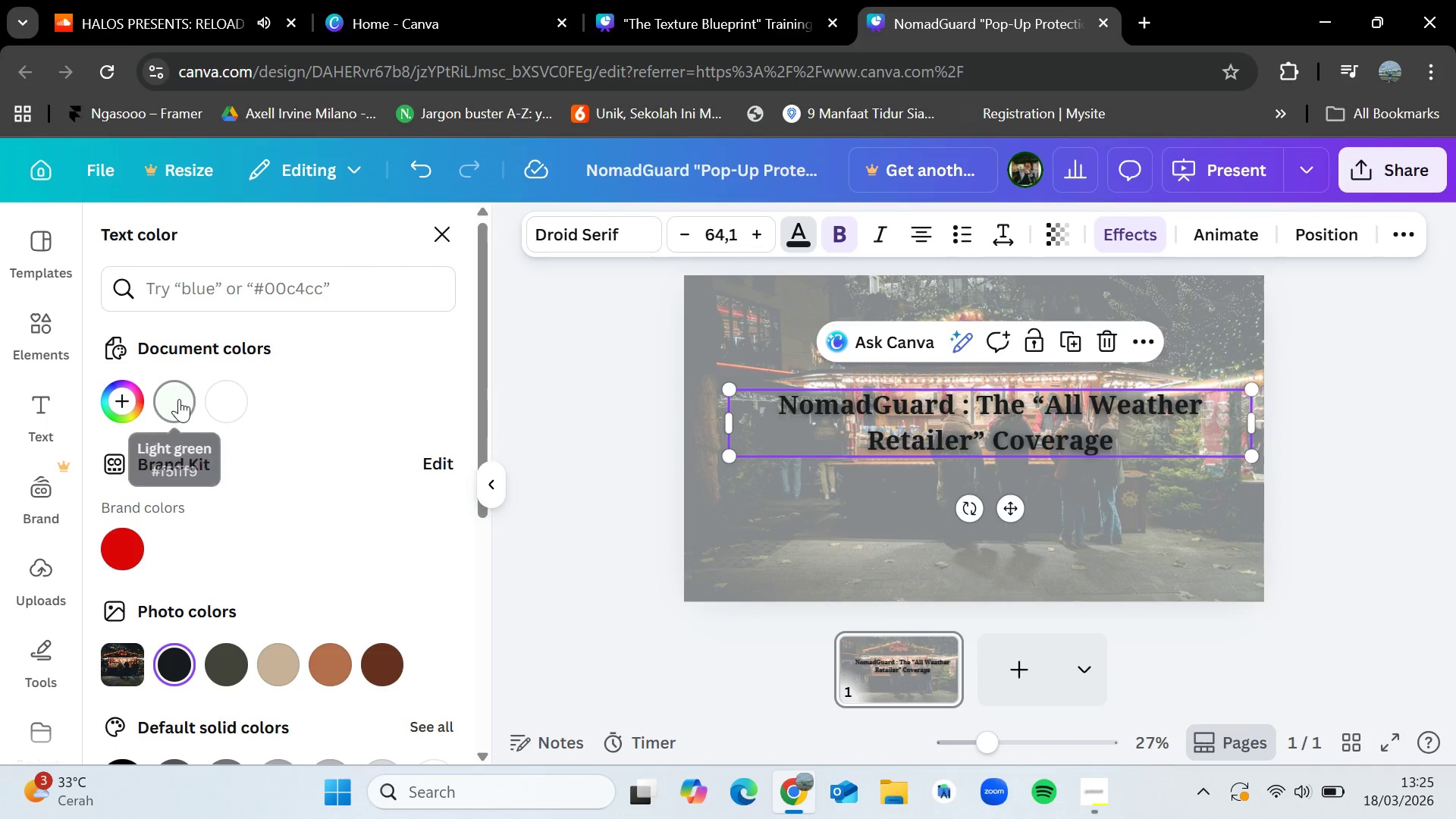 
left_click([177, 399])
 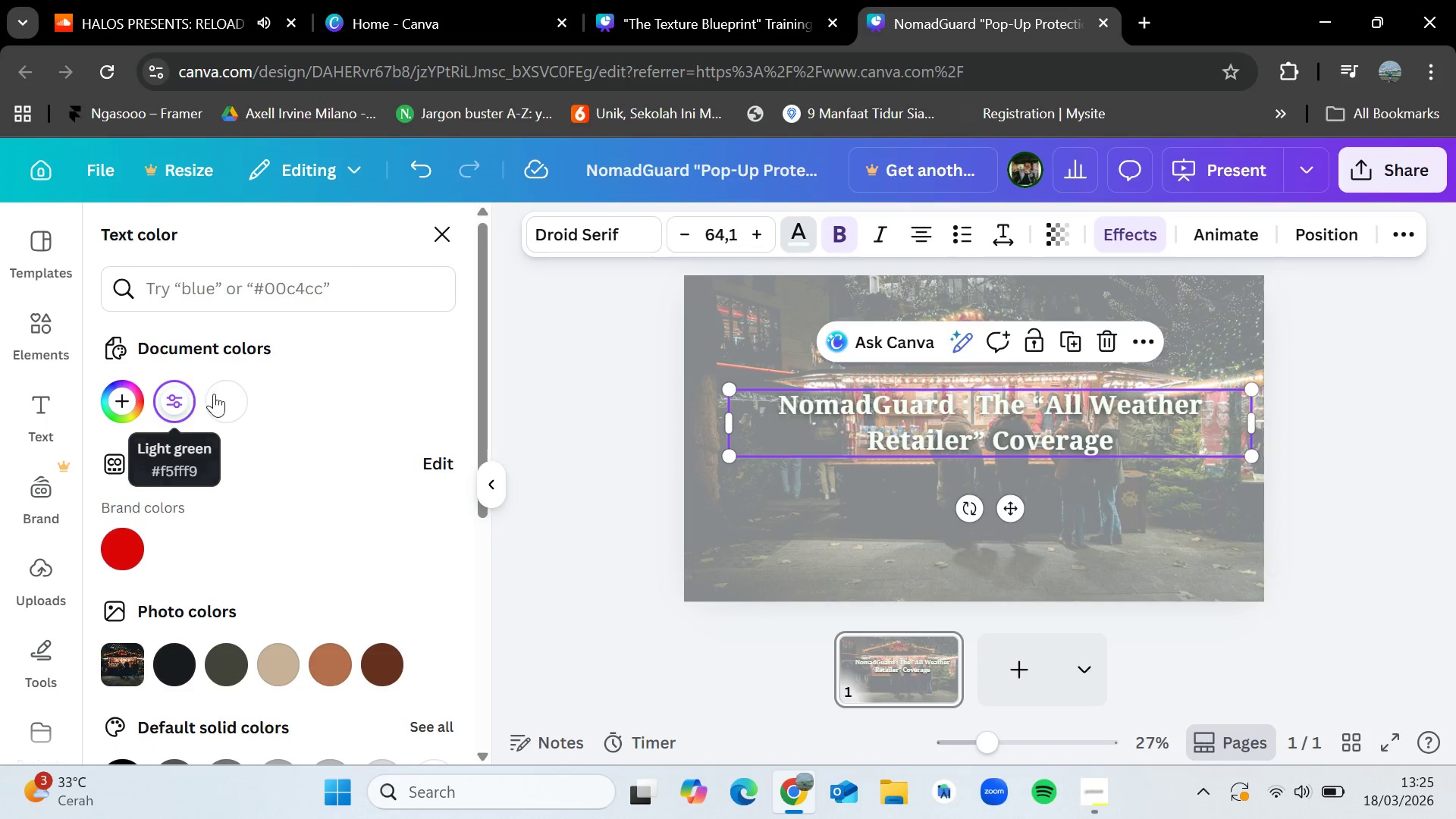 
left_click([228, 394])
 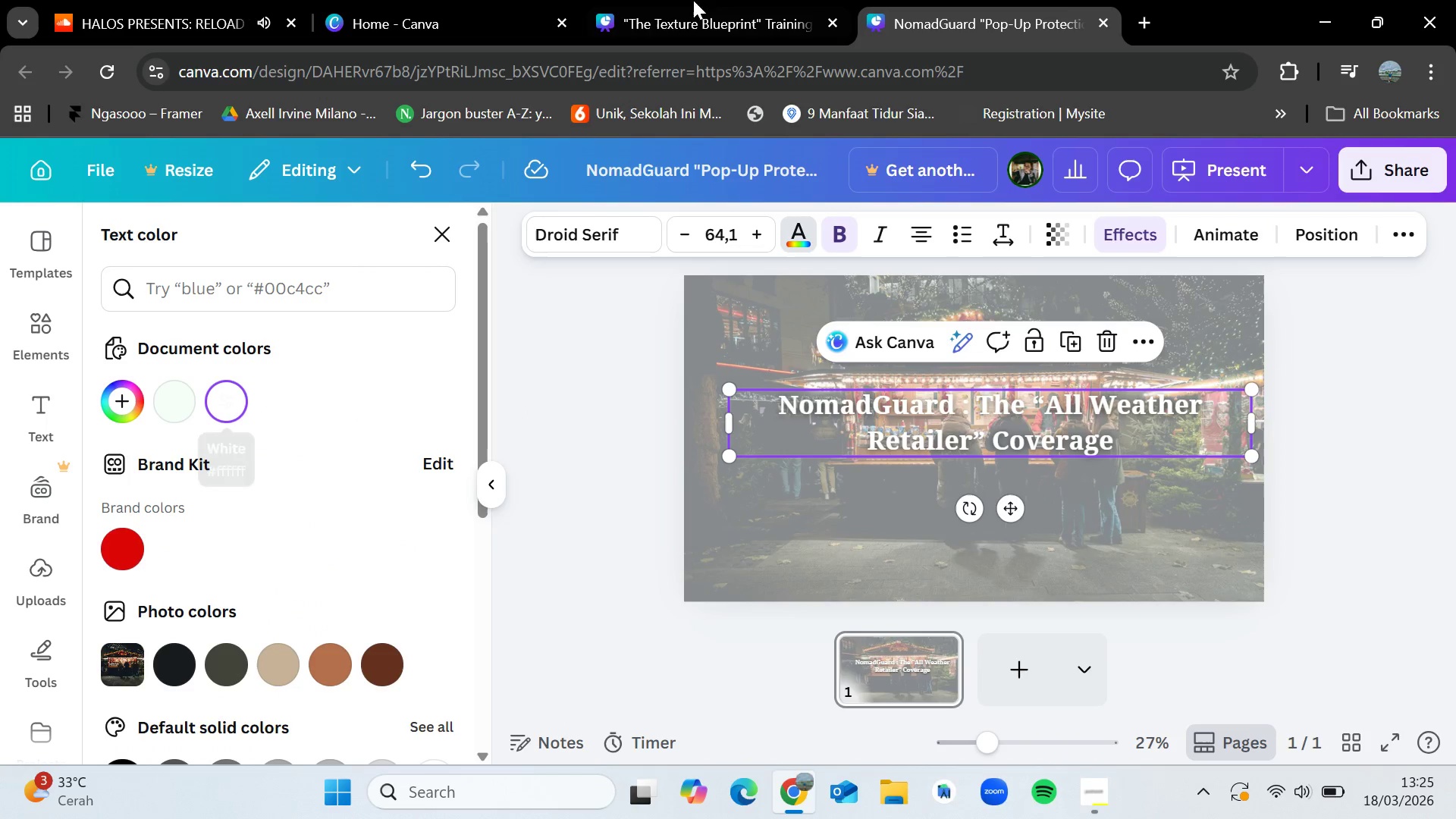 
left_click([723, 0])
 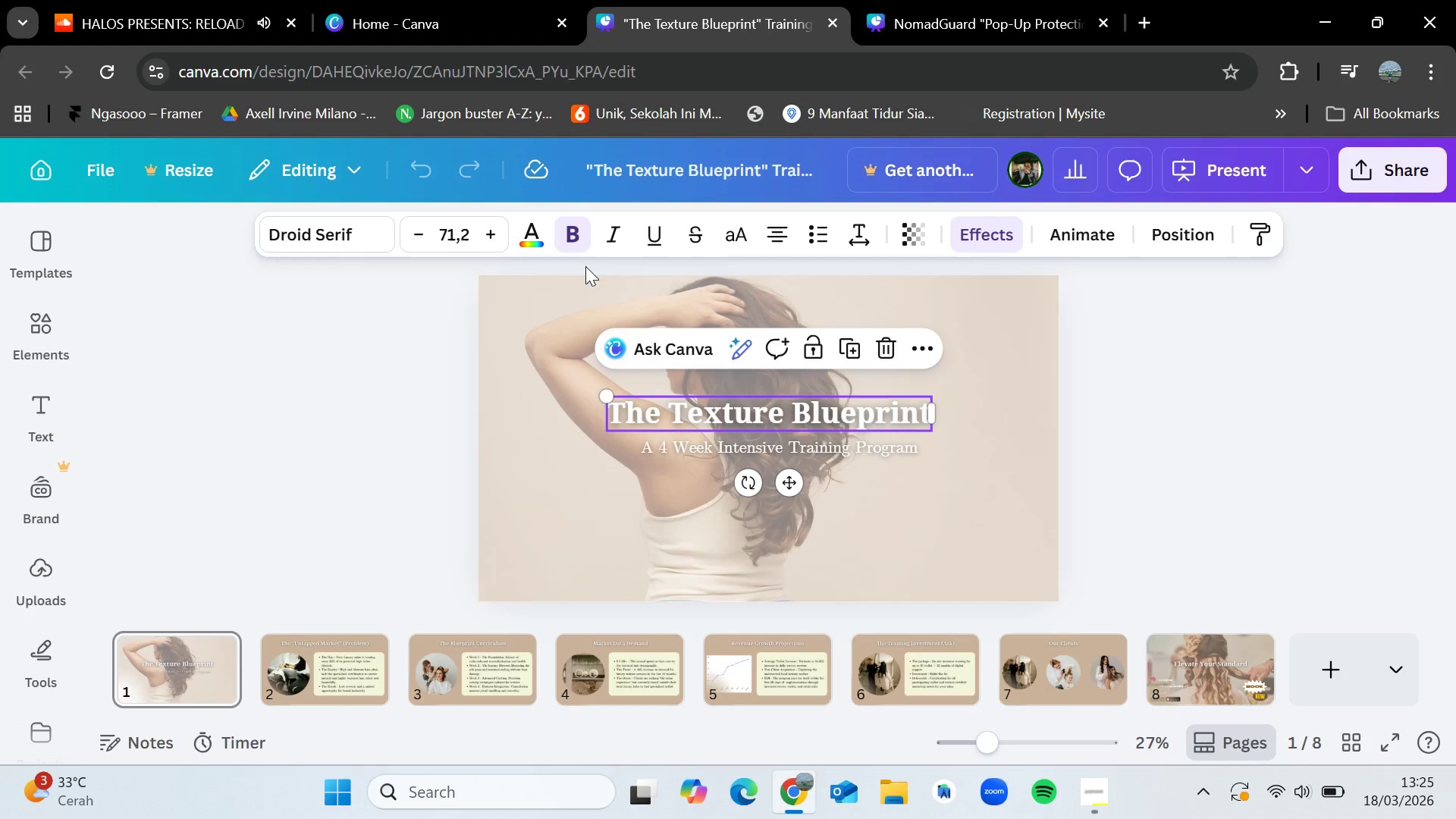 
left_click([690, 413])
 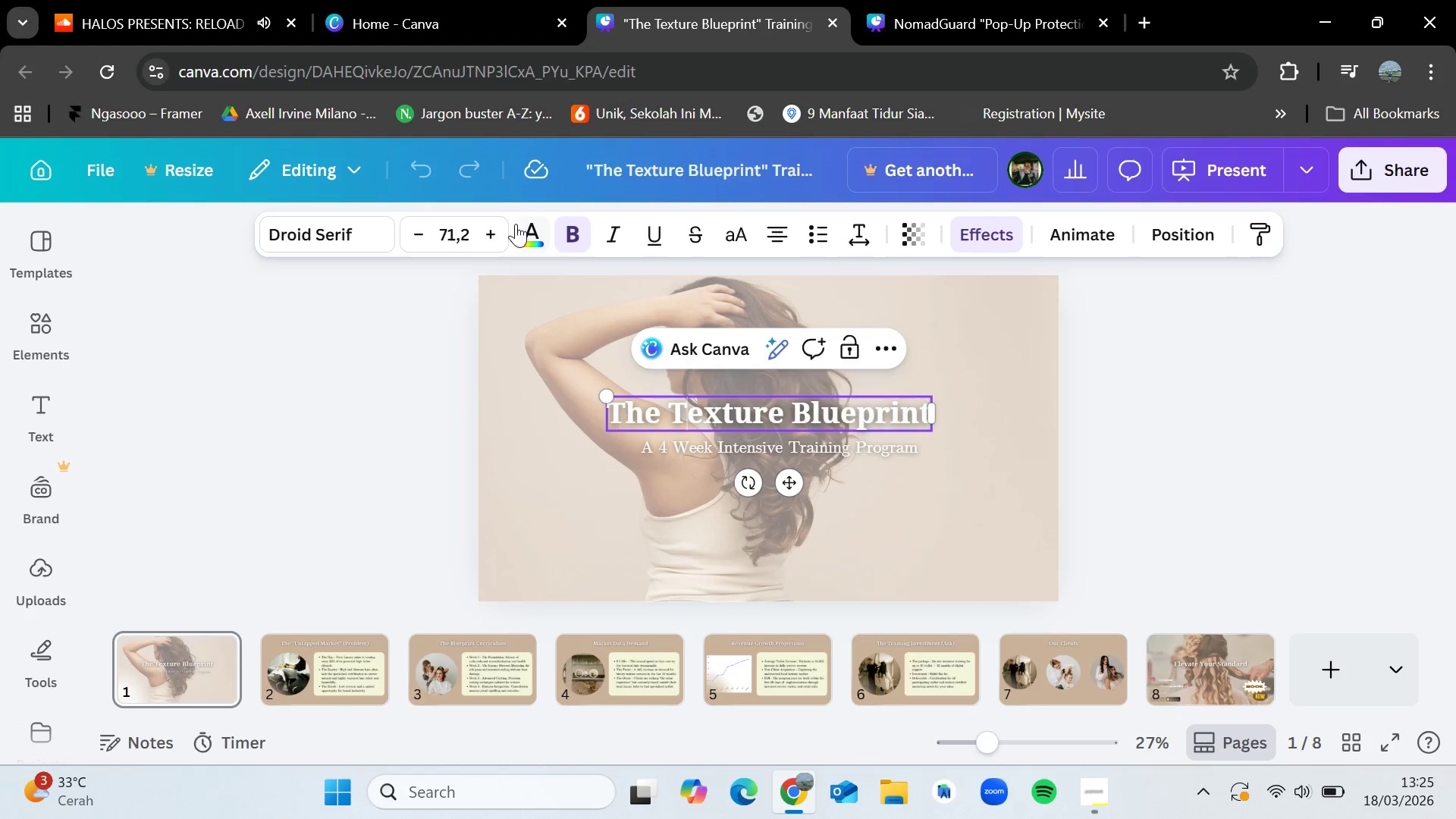 
left_click([524, 232])
 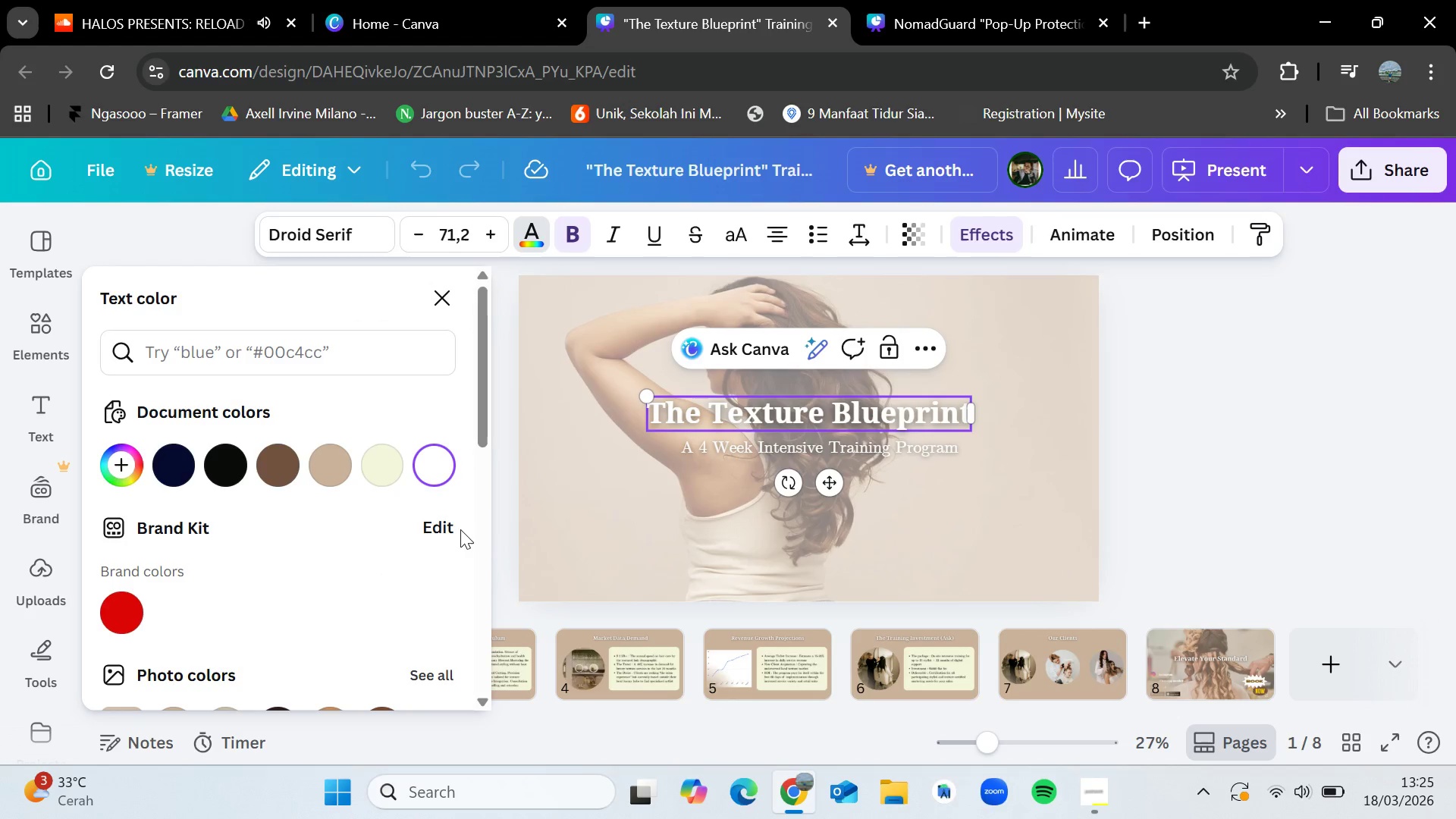 
left_click([1047, 0])
 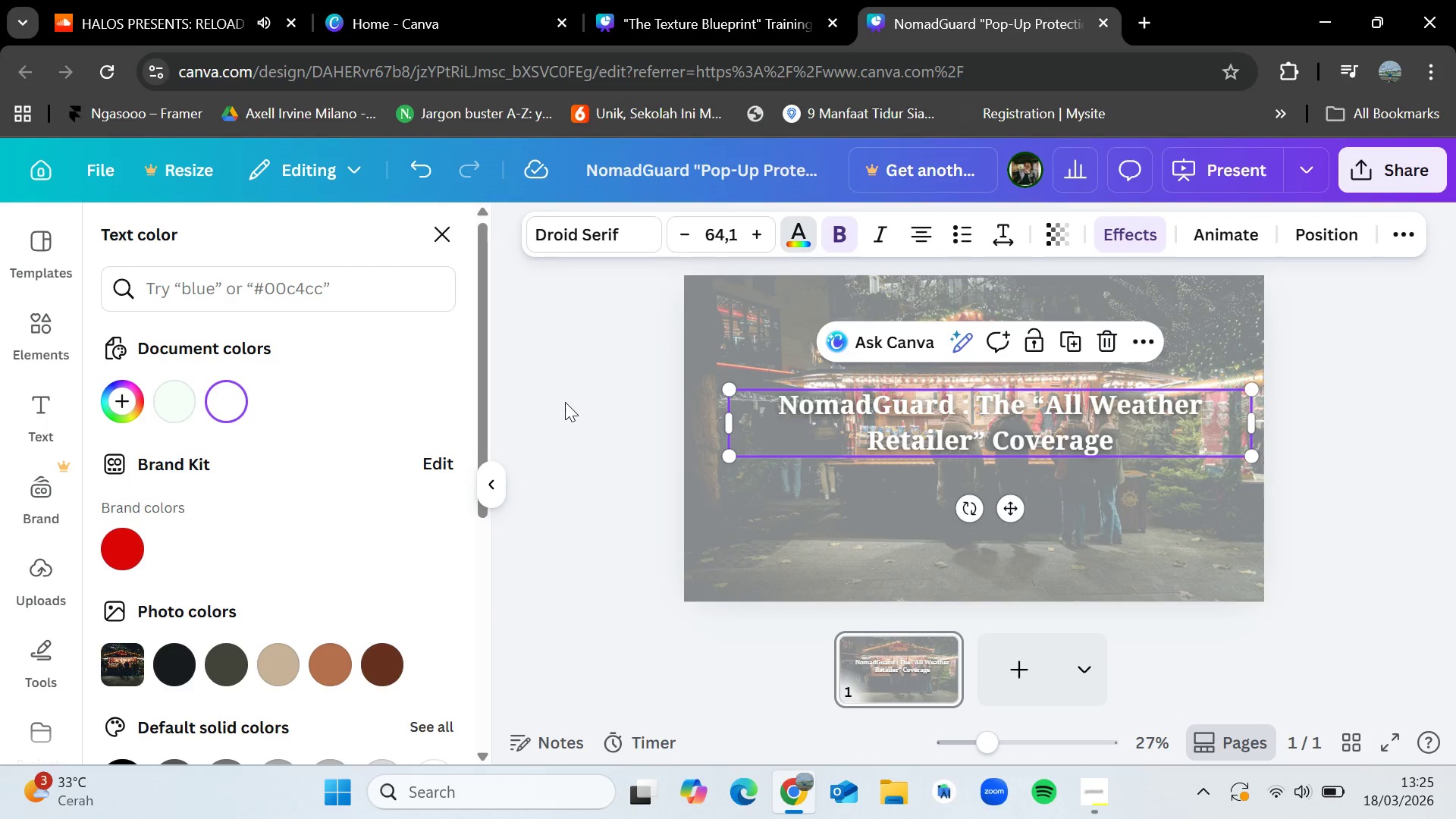 
double_click([556, 406])
 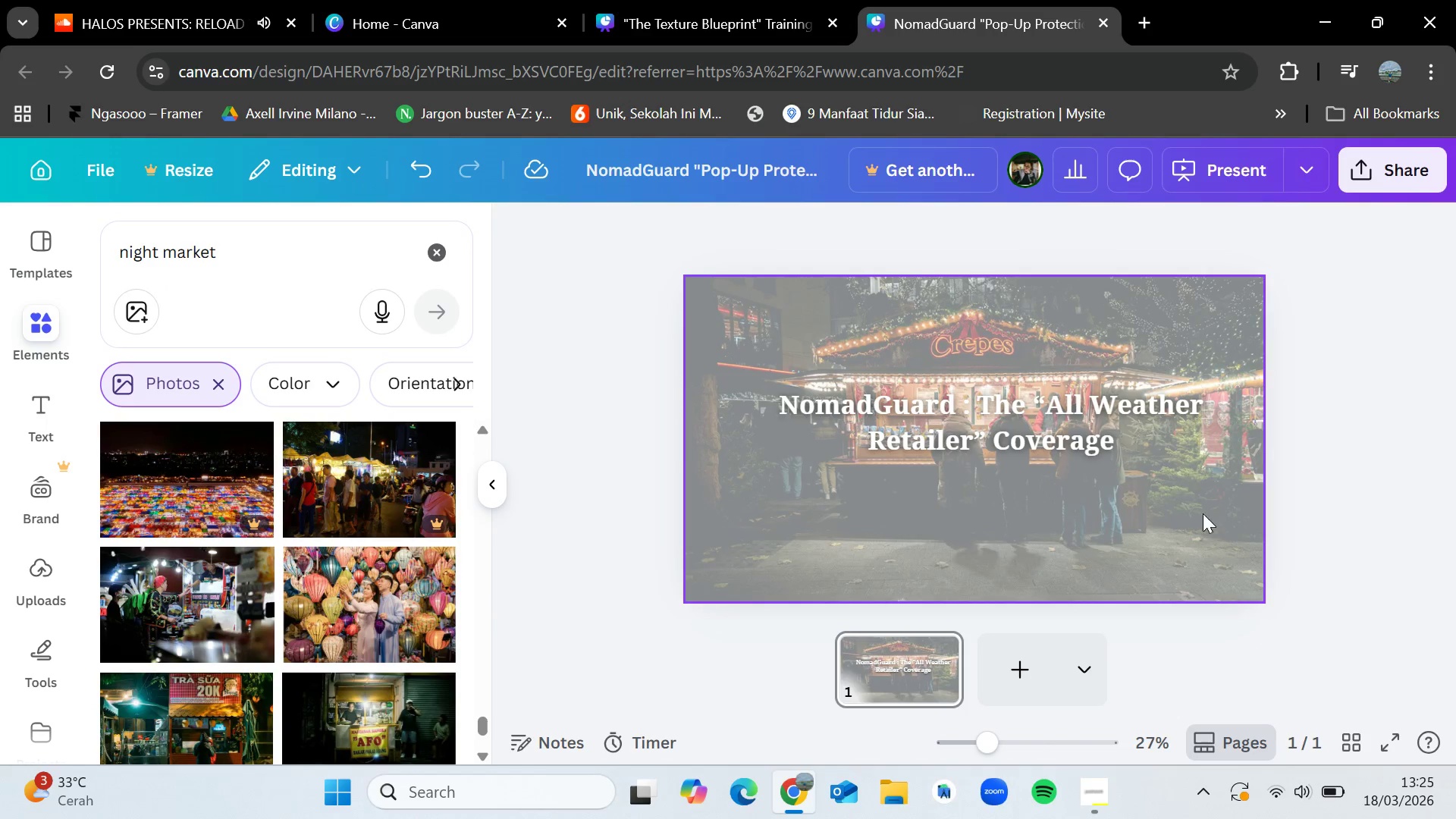 
left_click_drag(start_coordinate=[1089, 430], to_coordinate=[1085, 441])
 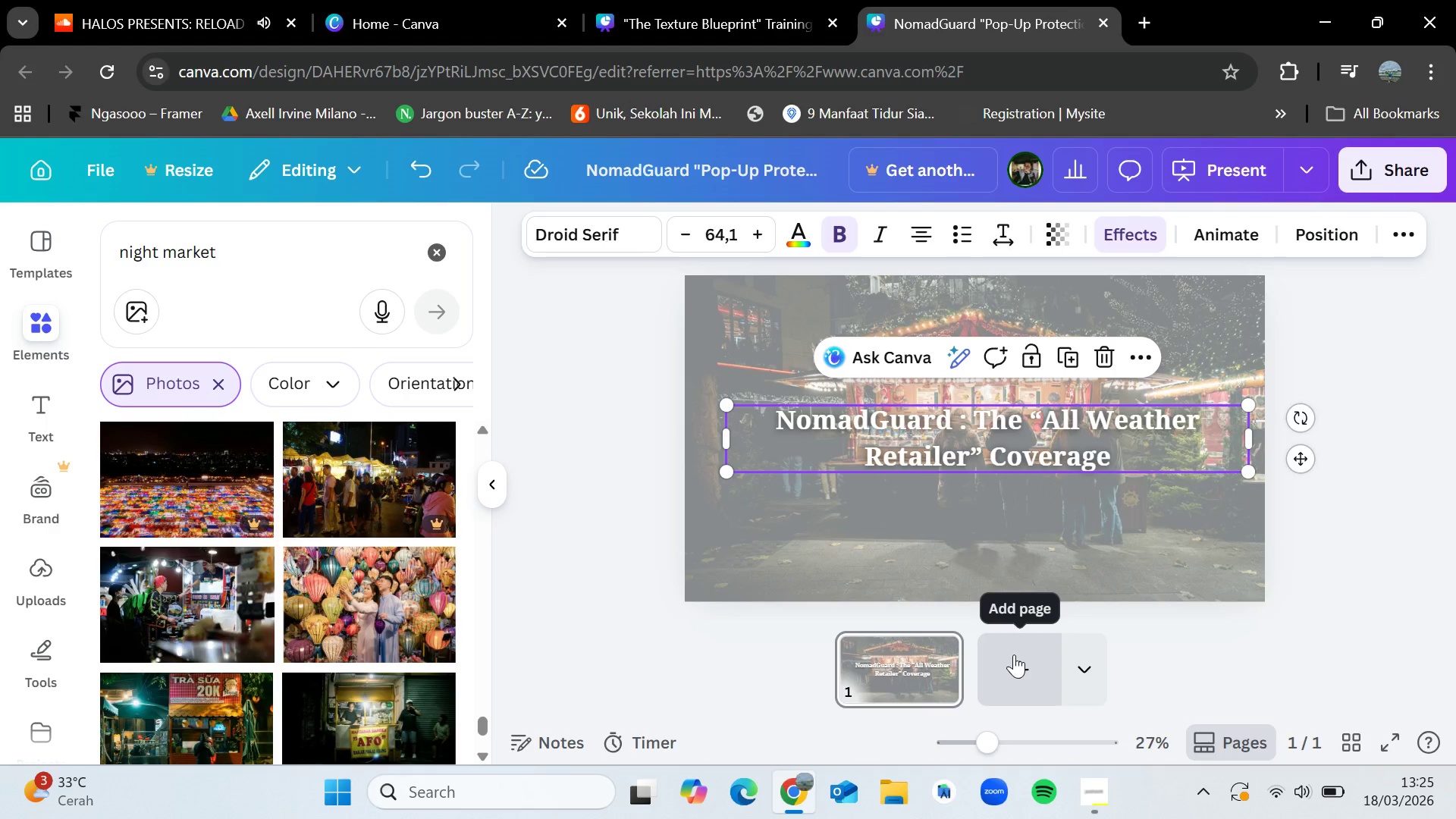 
left_click([1014, 654])
 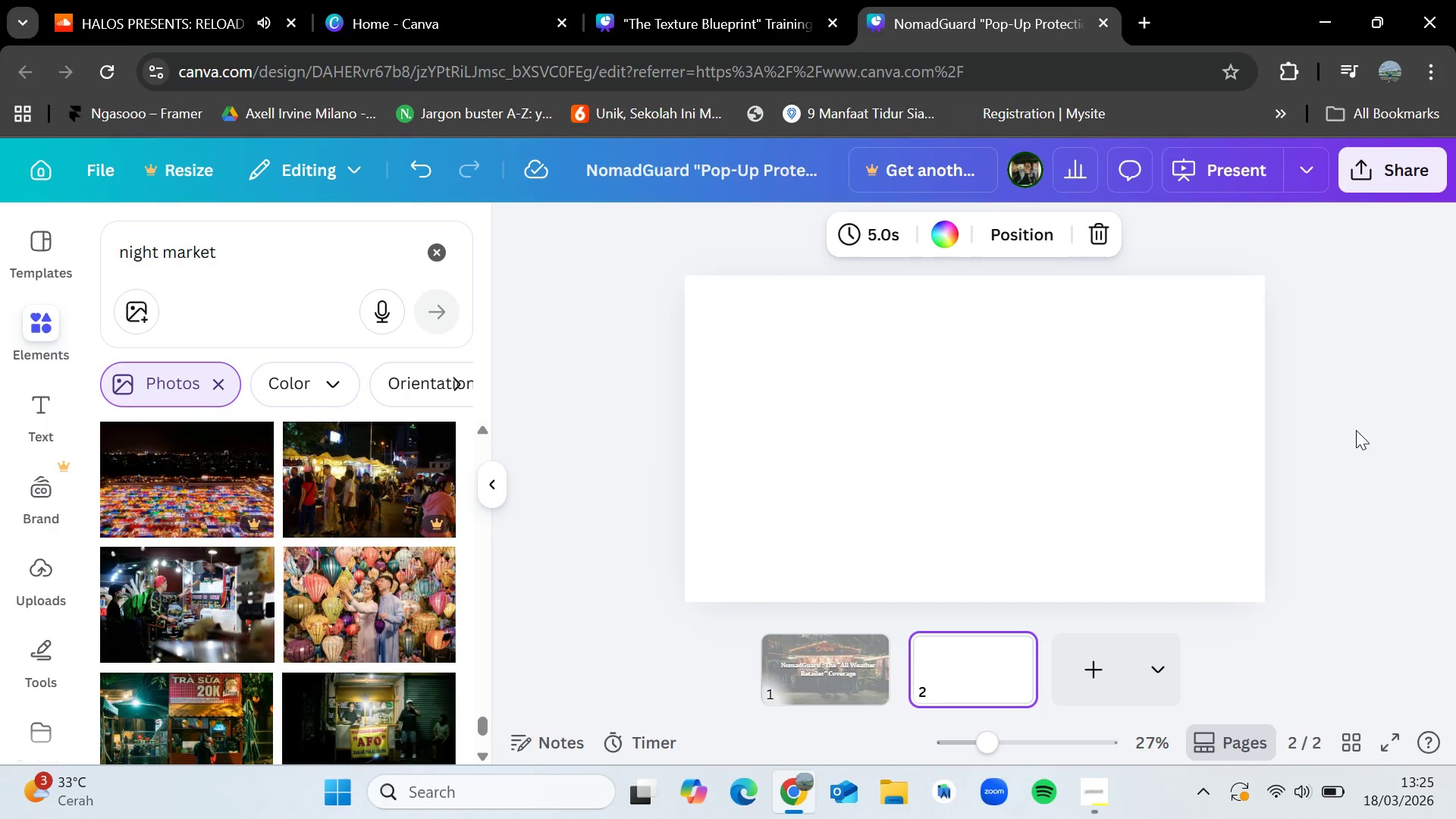 
left_click([1065, 430])
 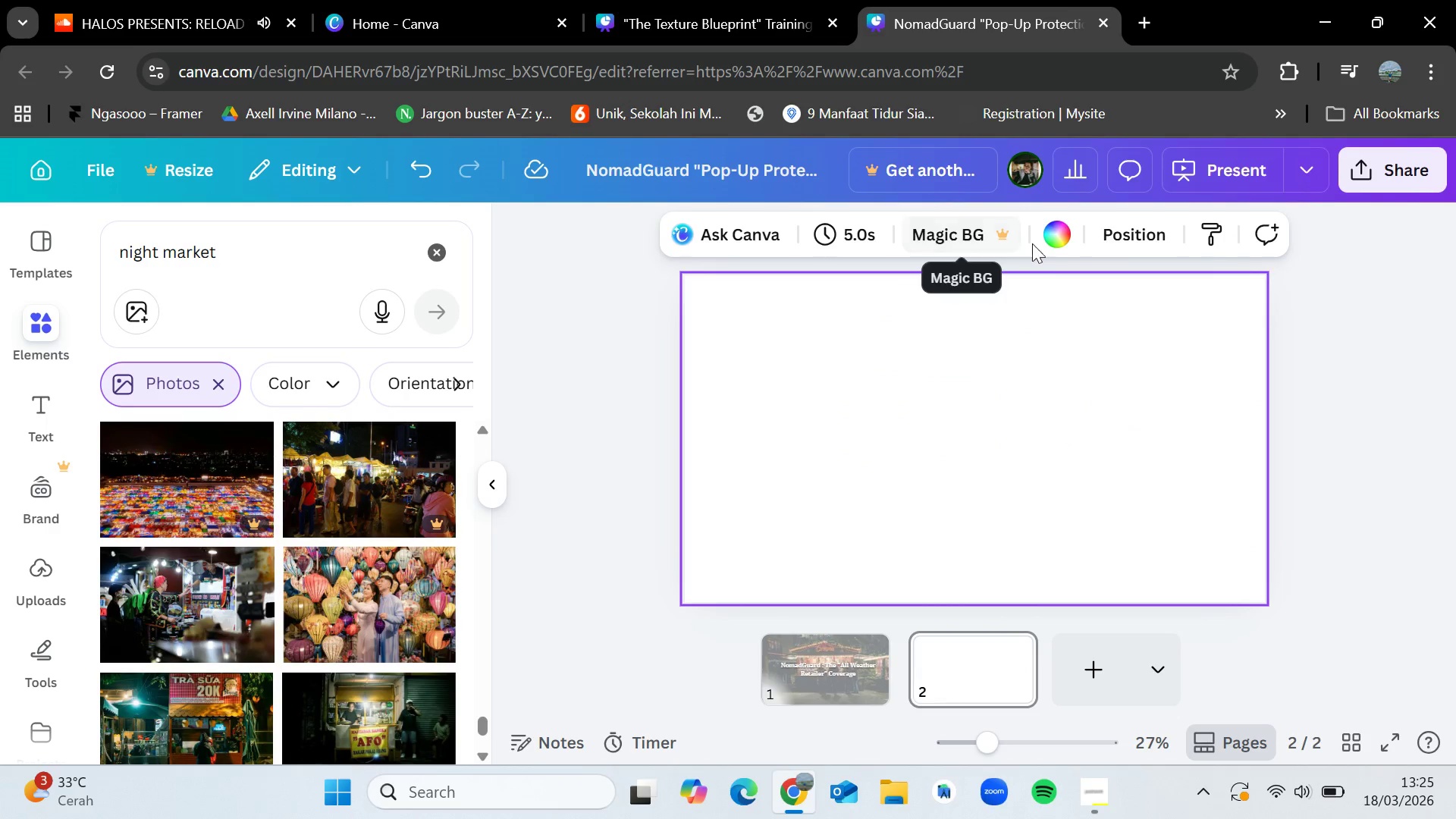 
left_click([1064, 240])
 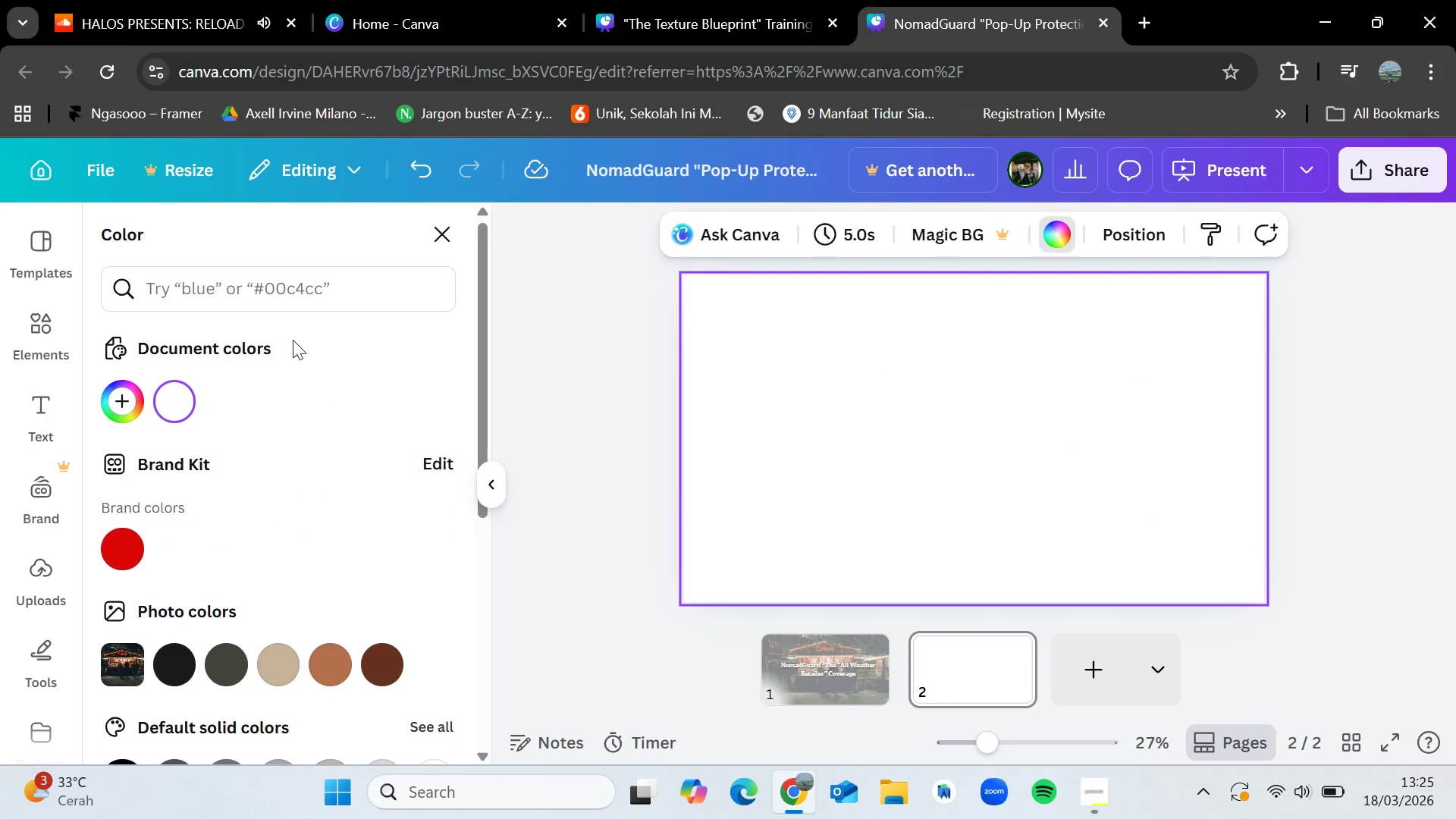 
left_click([295, 281])
 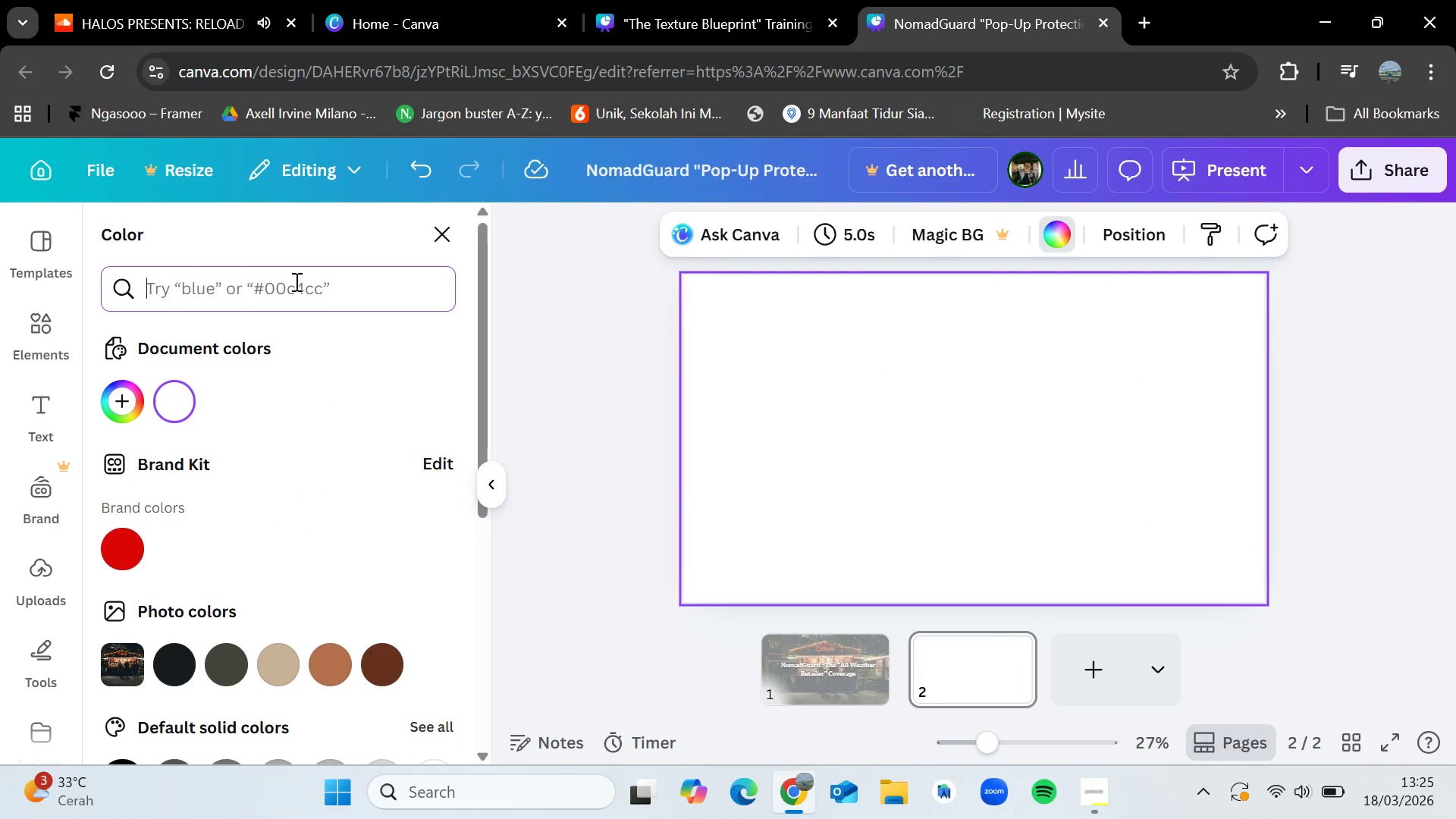 
scroll: coordinate [308, 387], scroll_direction: down, amount: 1.0
 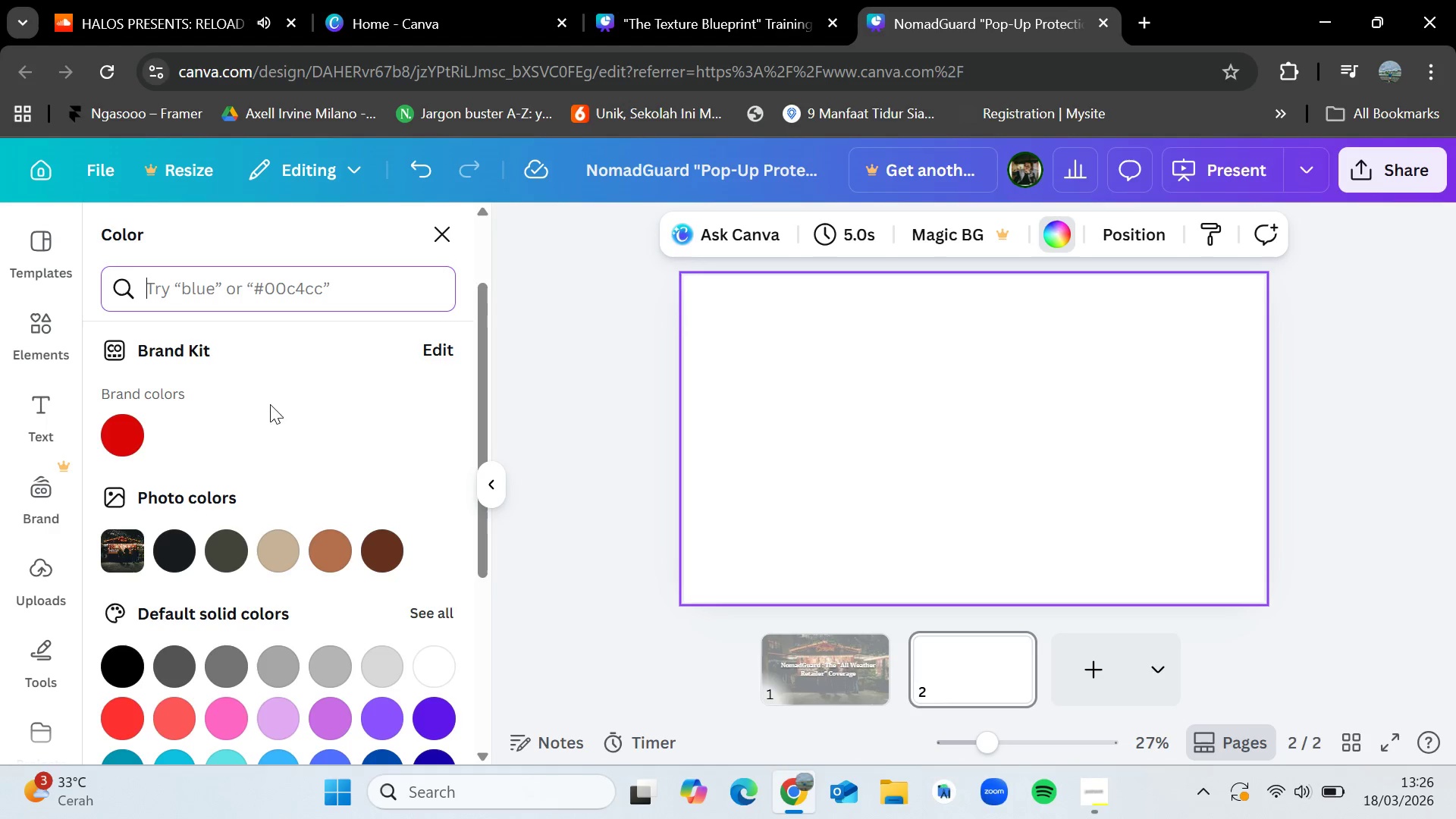 
type(1b3022)
 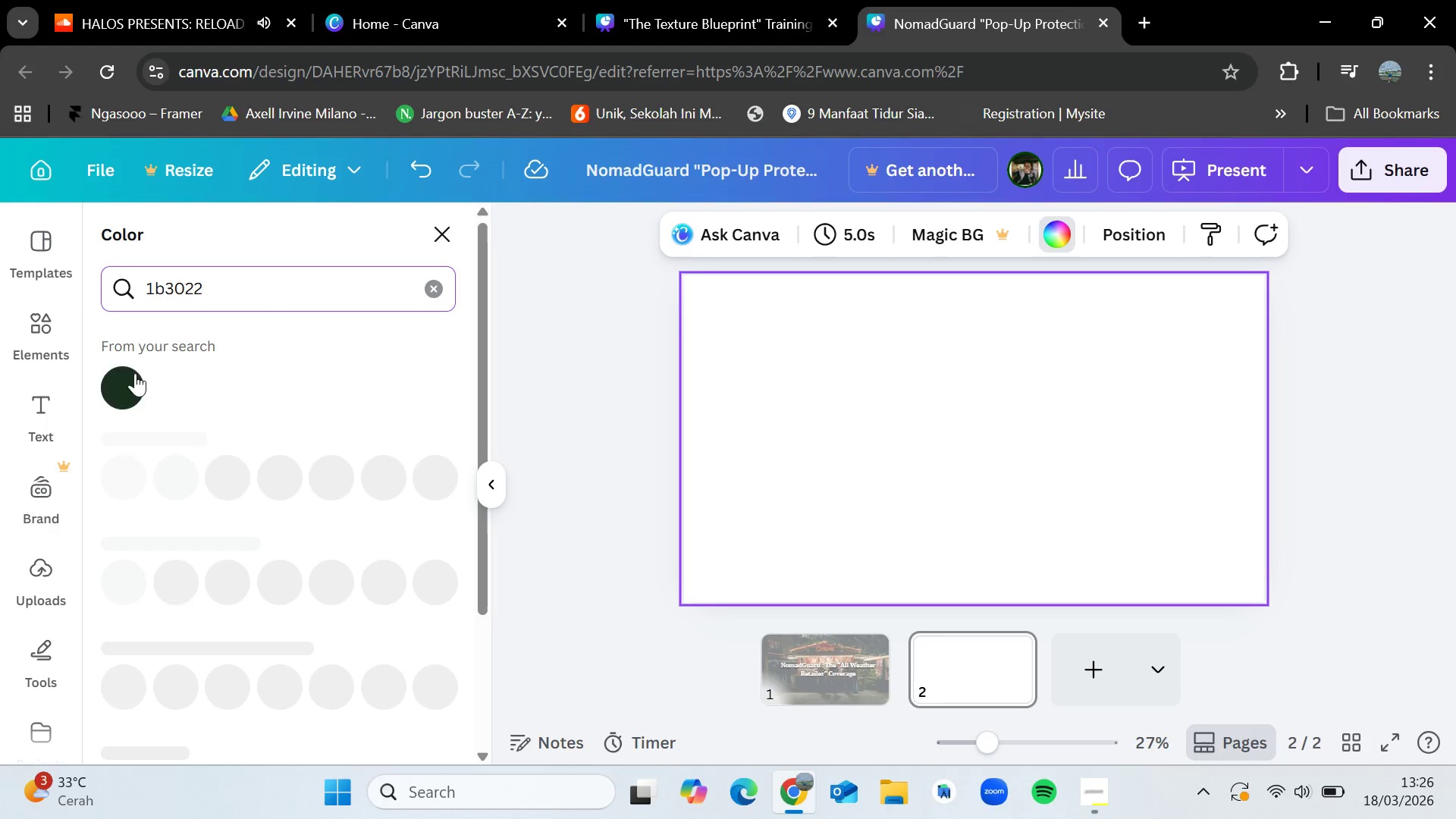 
left_click([135, 391])
 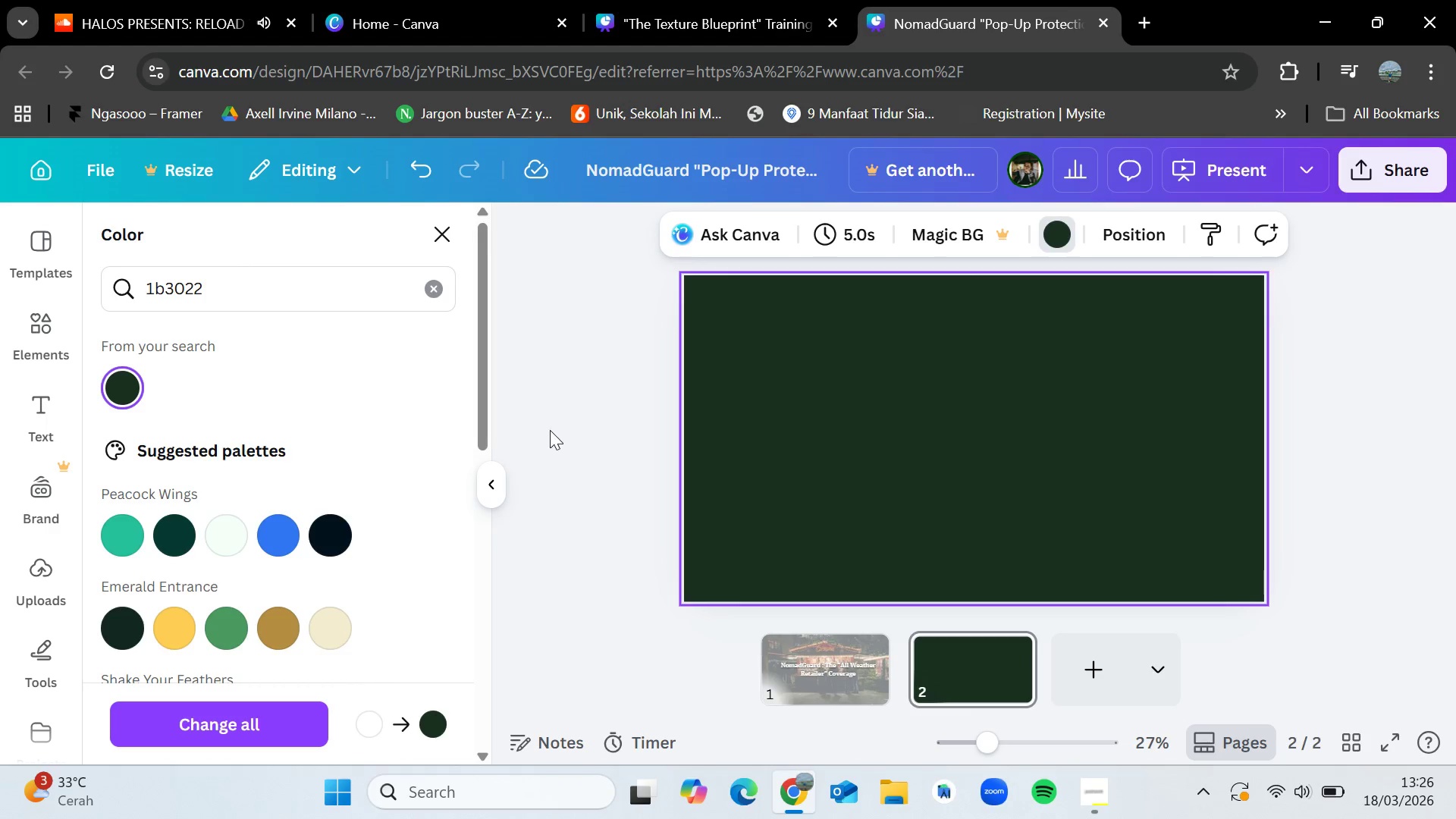 
left_click([550, 430])
 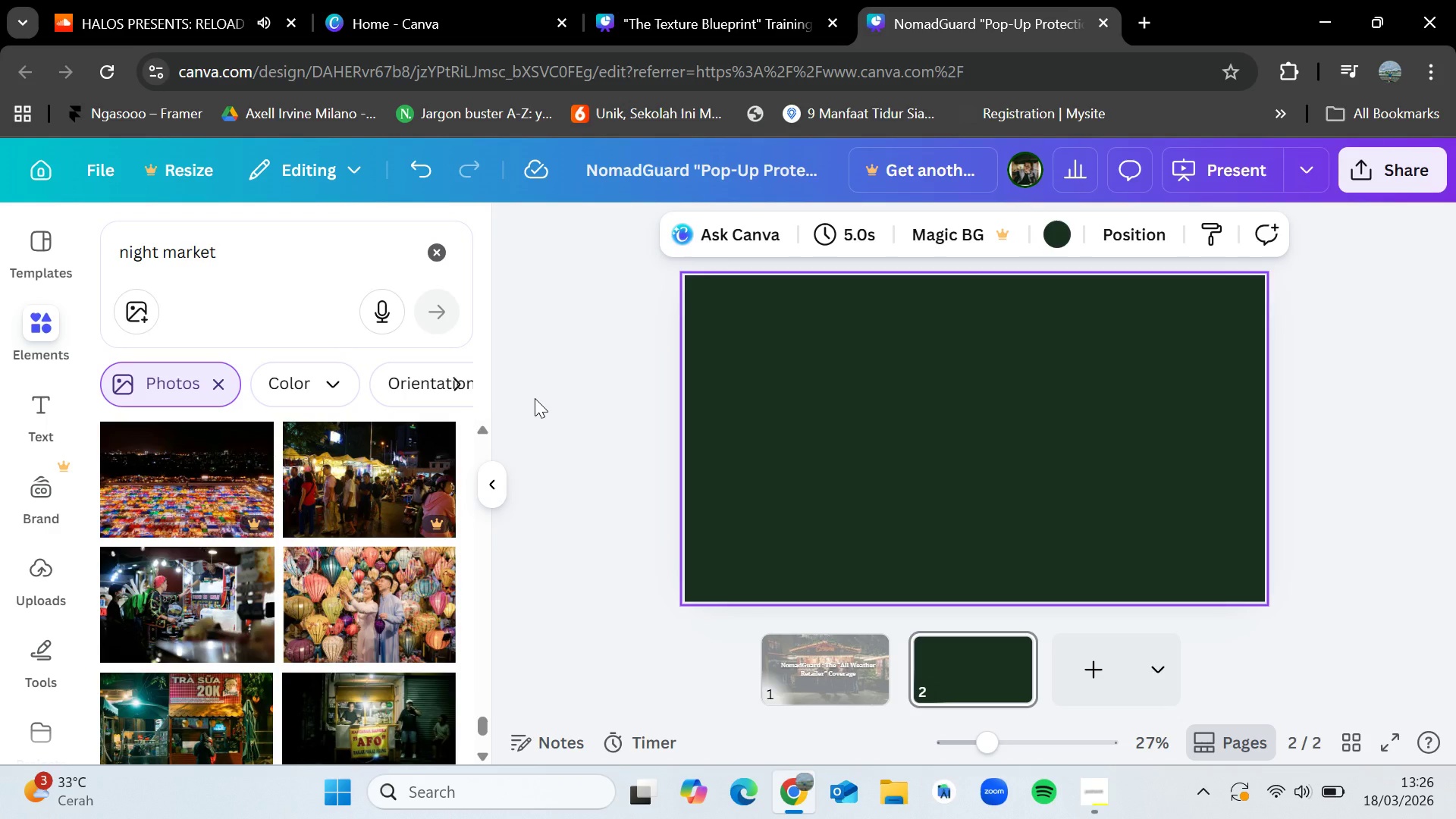 
wait(9.97)
 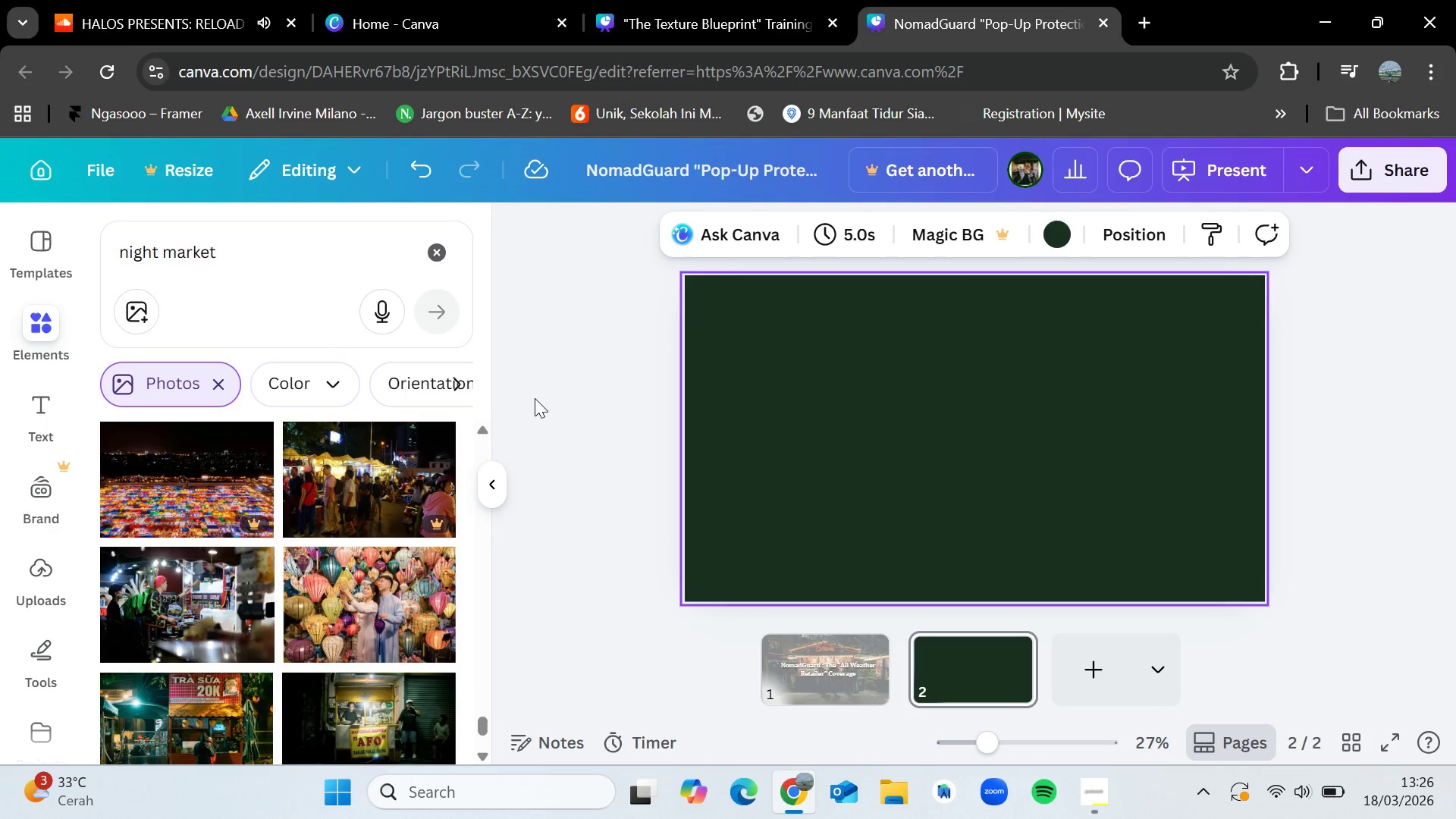 
left_click([731, 0])
 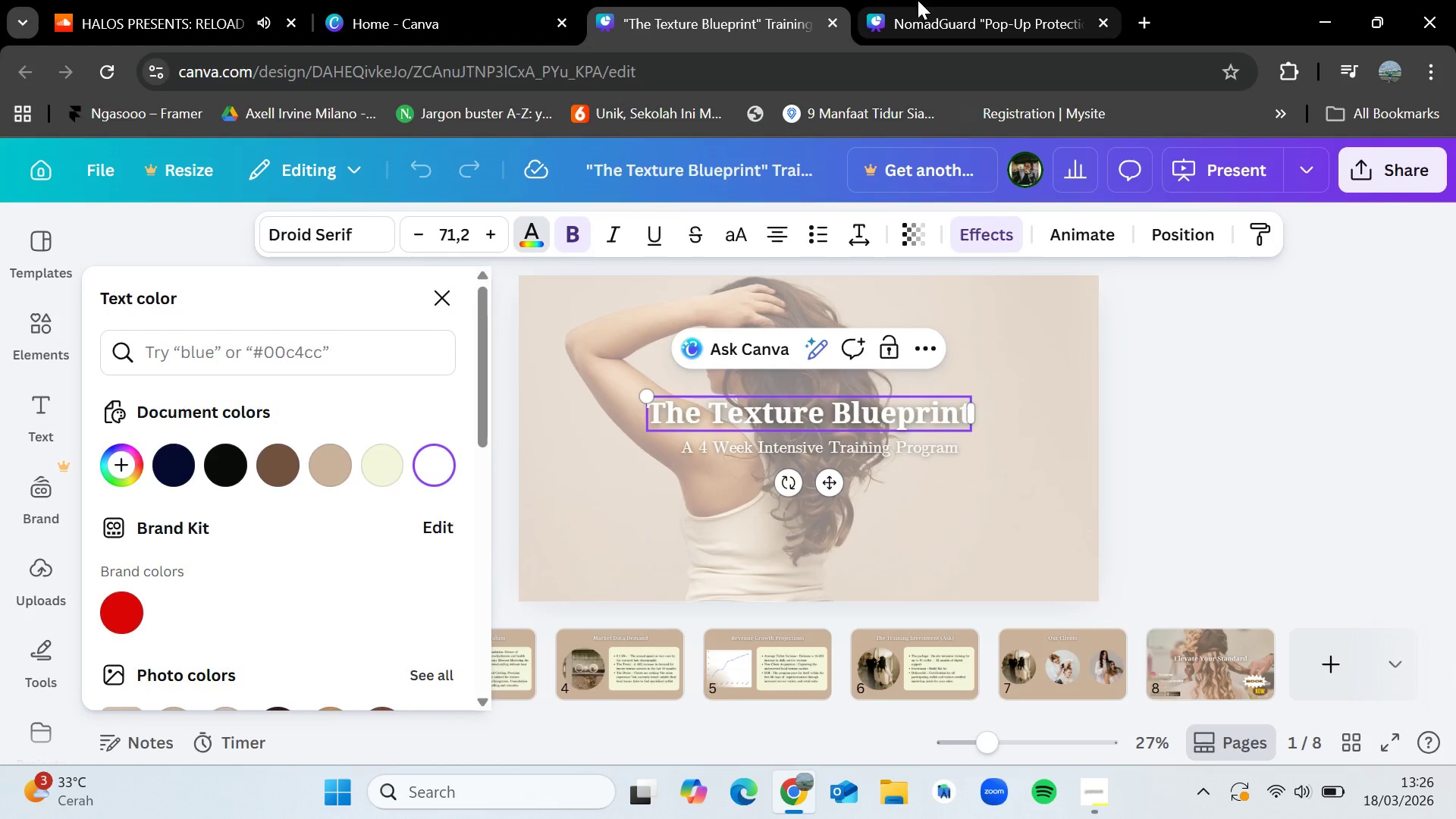 
left_click([963, 0])
 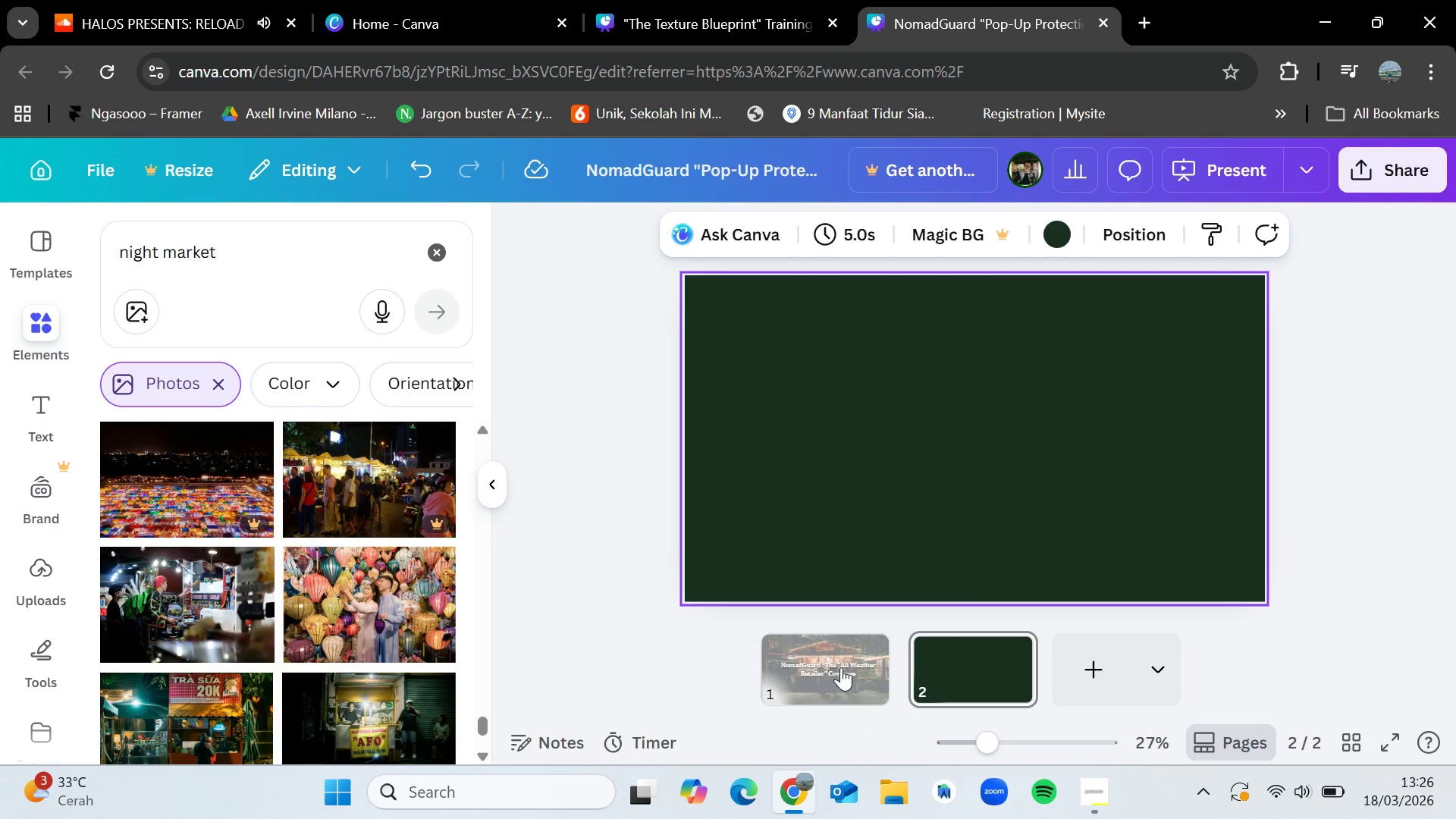 
left_click([837, 657])
 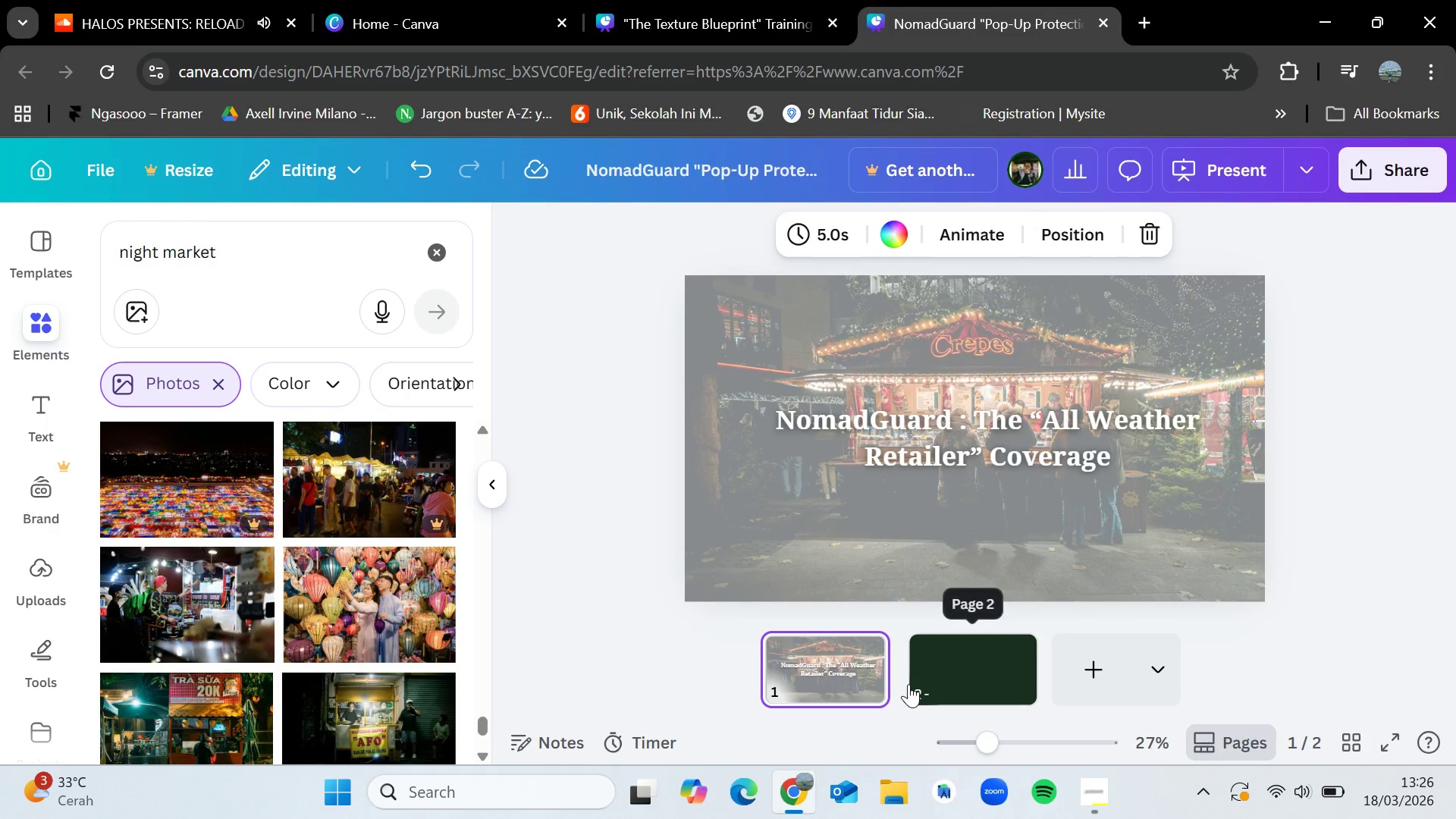 
left_click([726, 0])
 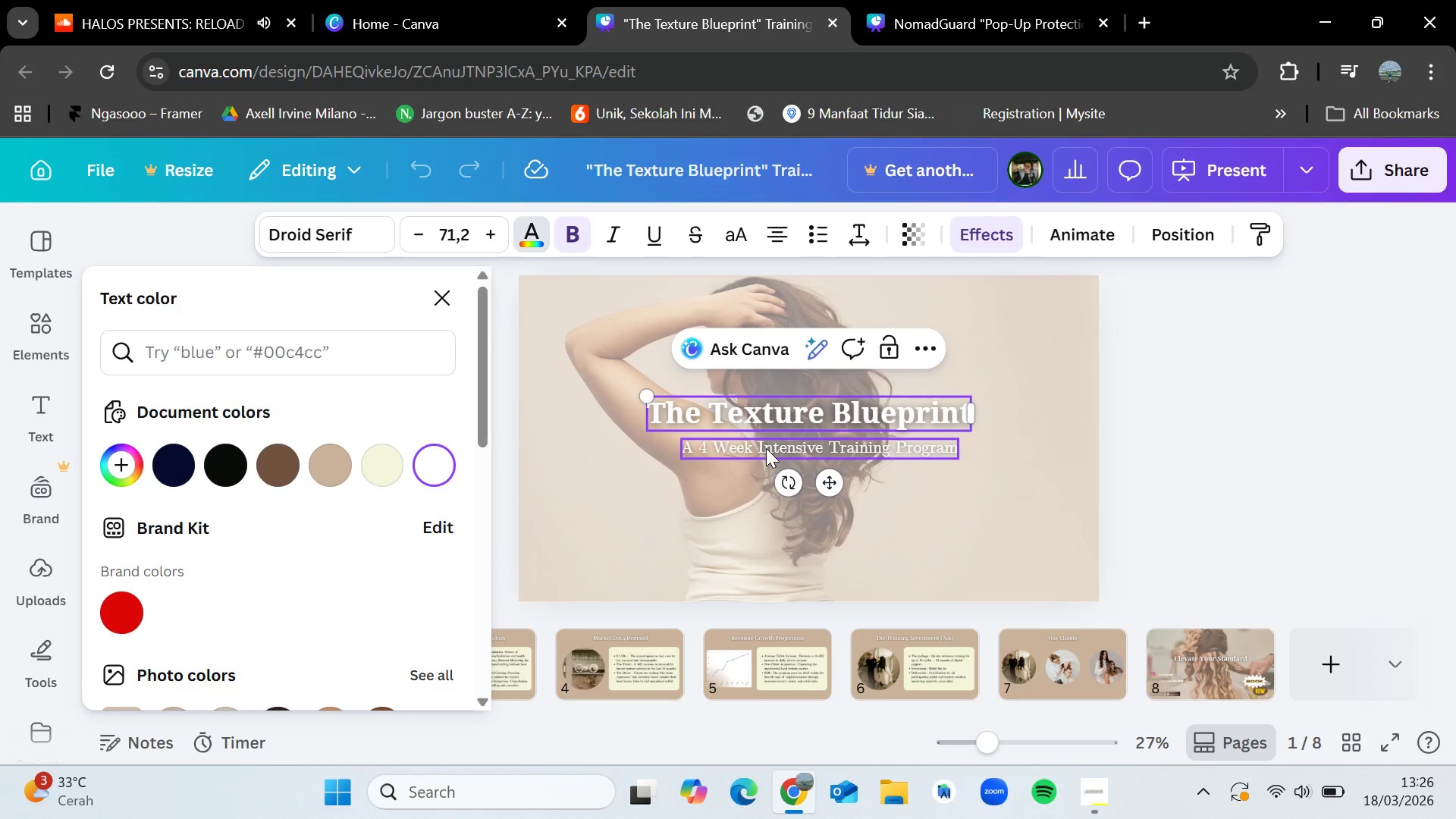 
left_click([766, 449])
 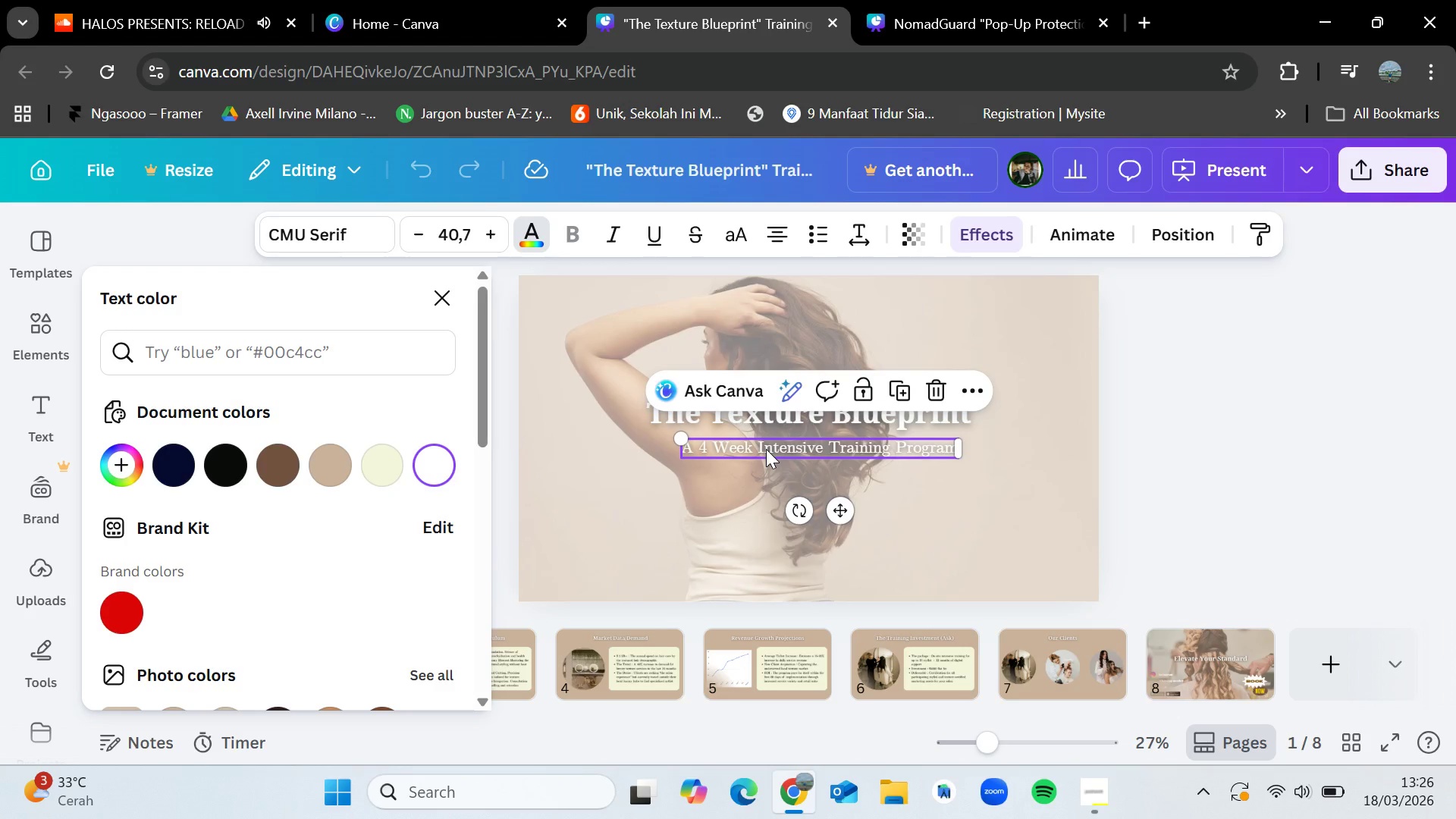 
key(Control+C)
 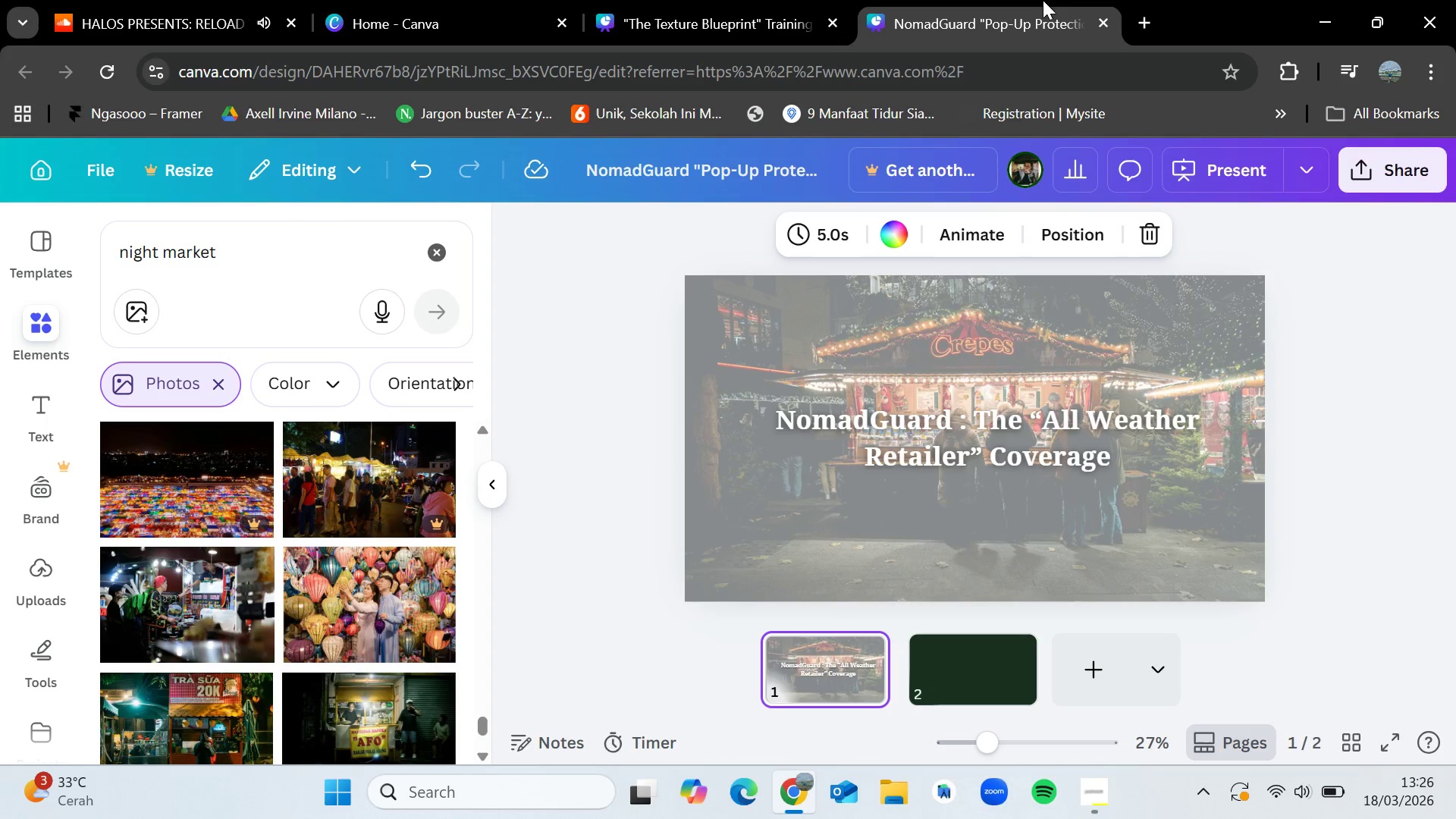 
left_click([1043, 0])
 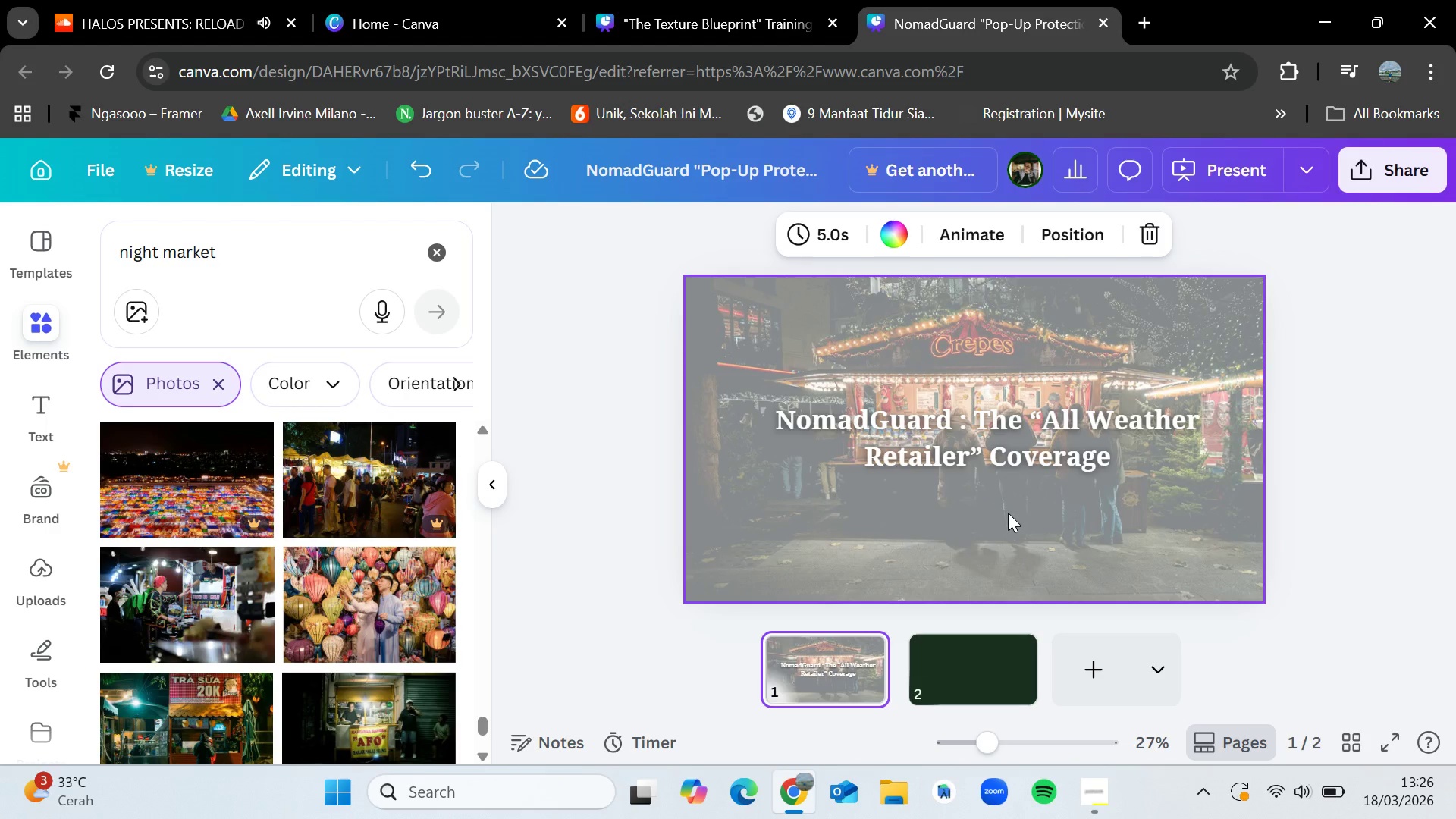 
key(Control+V)
 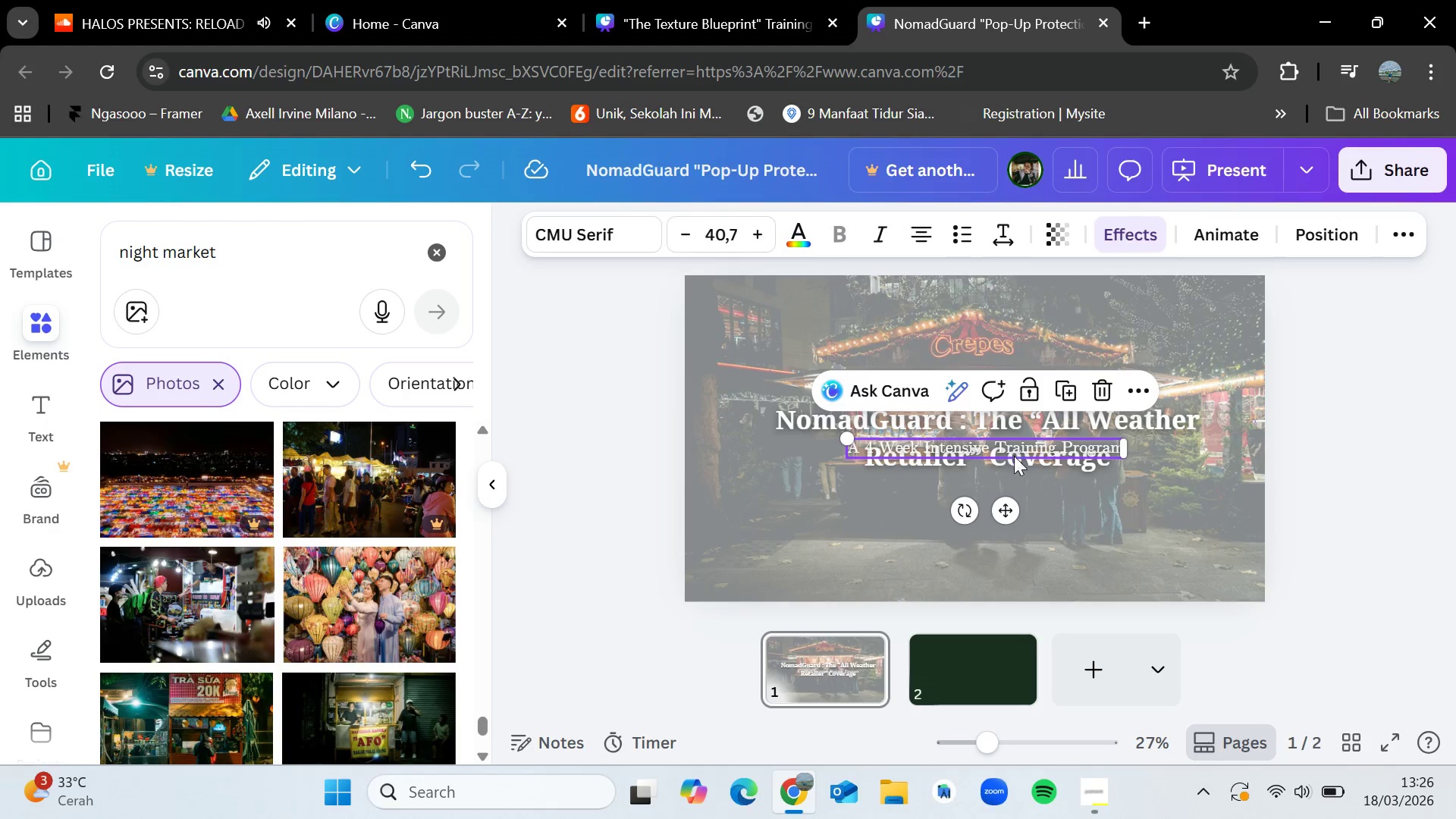 
left_click_drag(start_coordinate=[1014, 509], to_coordinate=[1000, 549])
 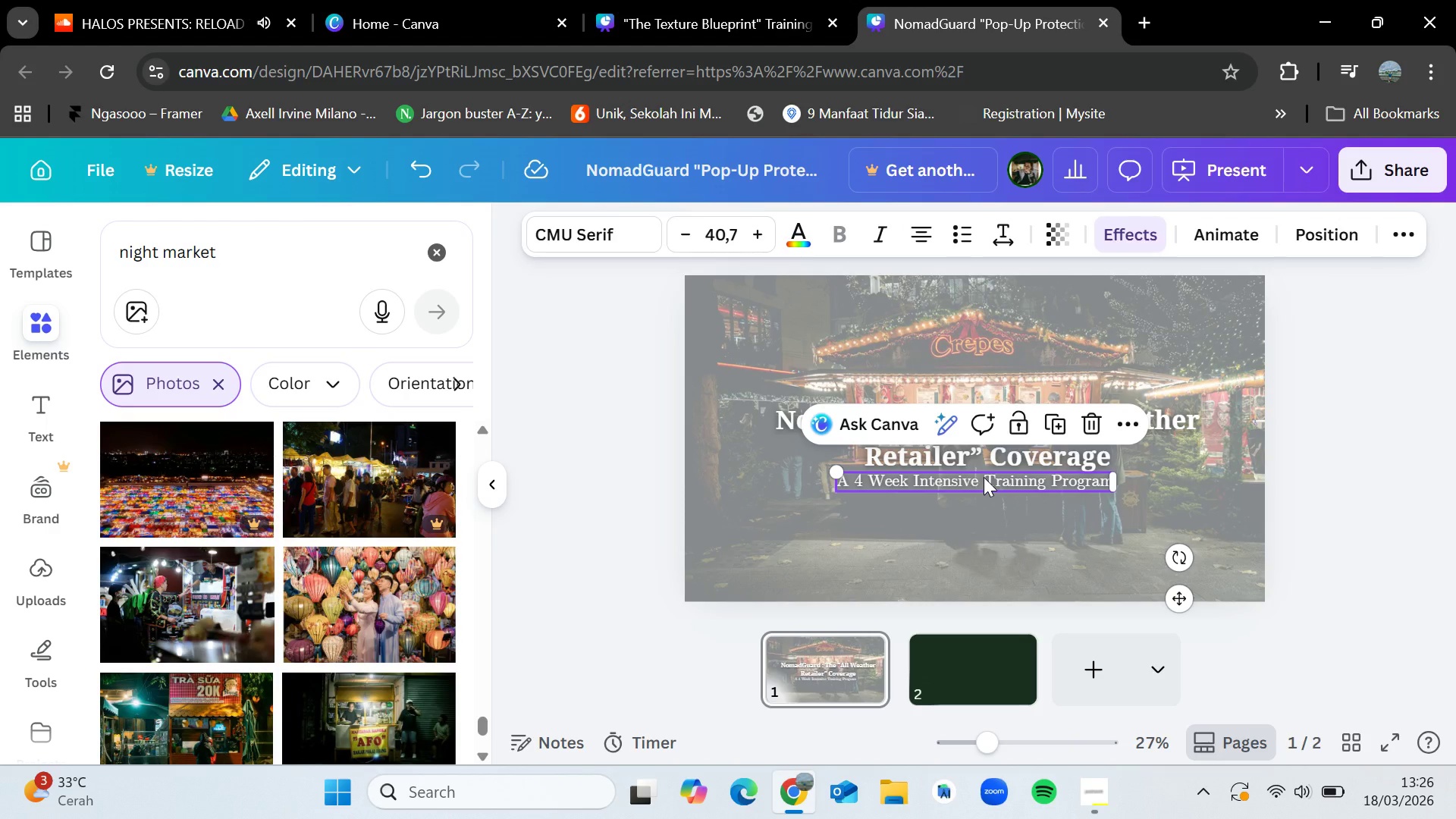 
double_click([984, 477])
 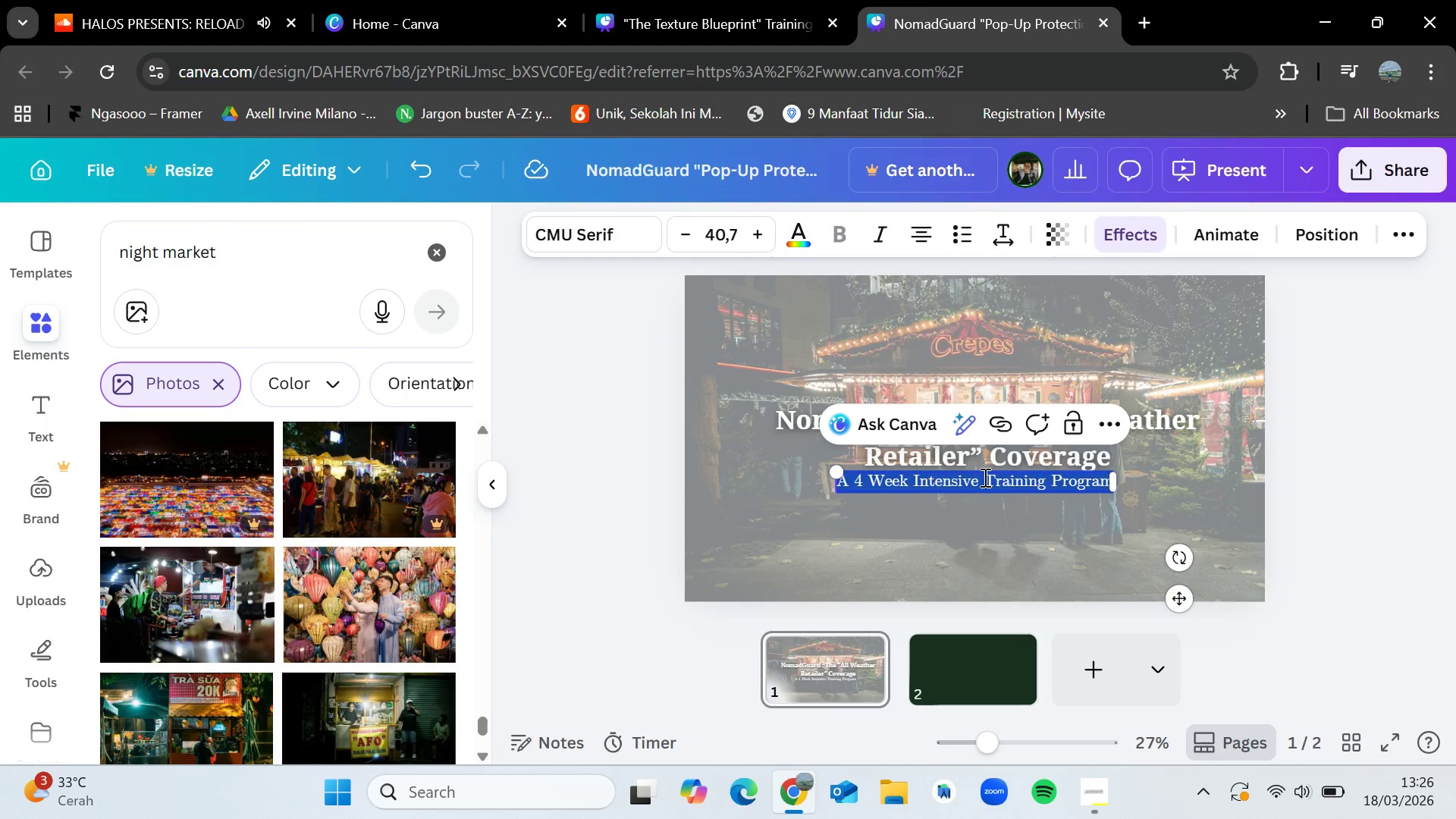 
key(Backspace)
type(Proct)
key(Backspace)
type(tection bulit for th )
key(Backspace)
type(e elements)
 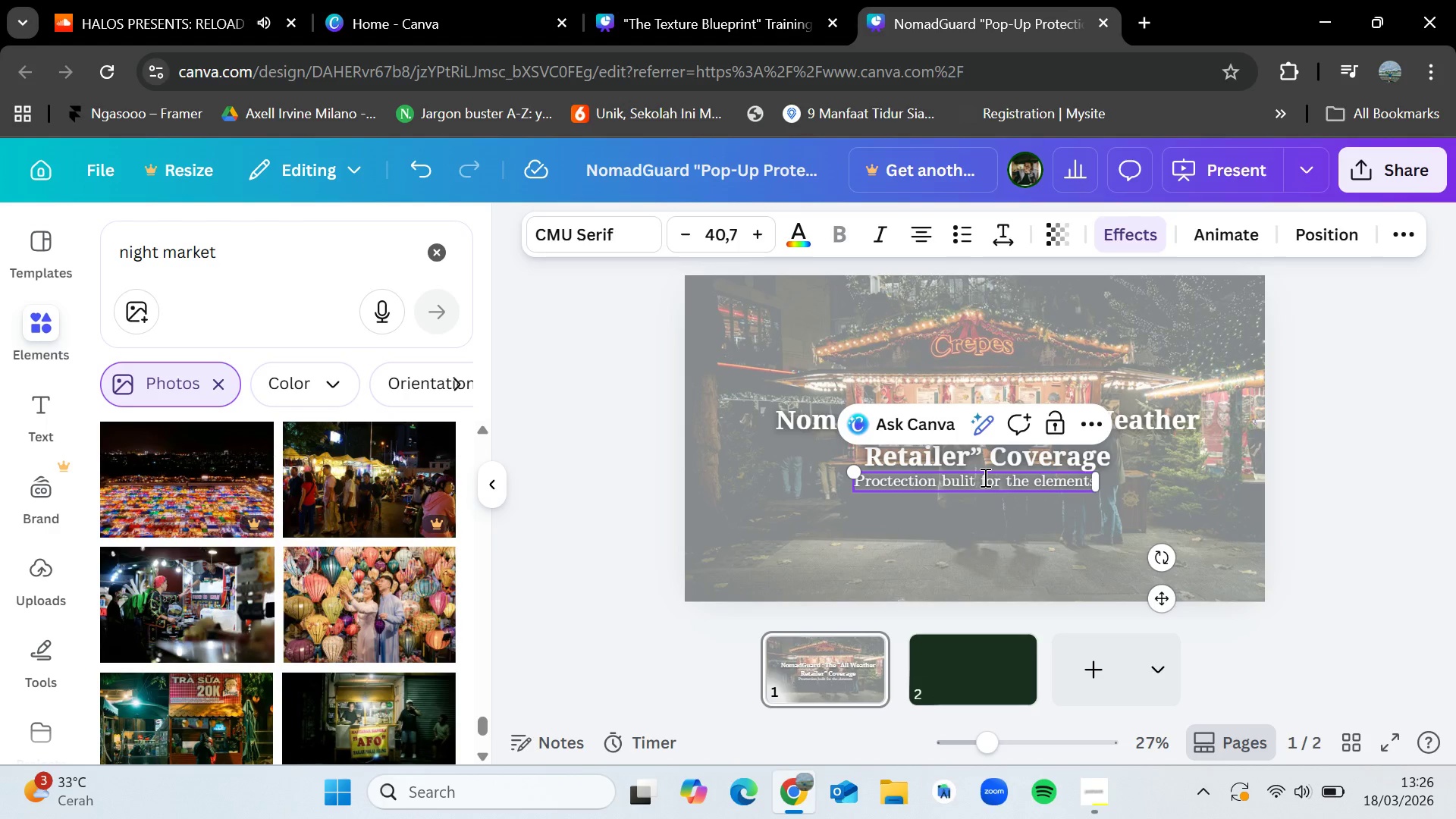 
left_click([916, 518])
 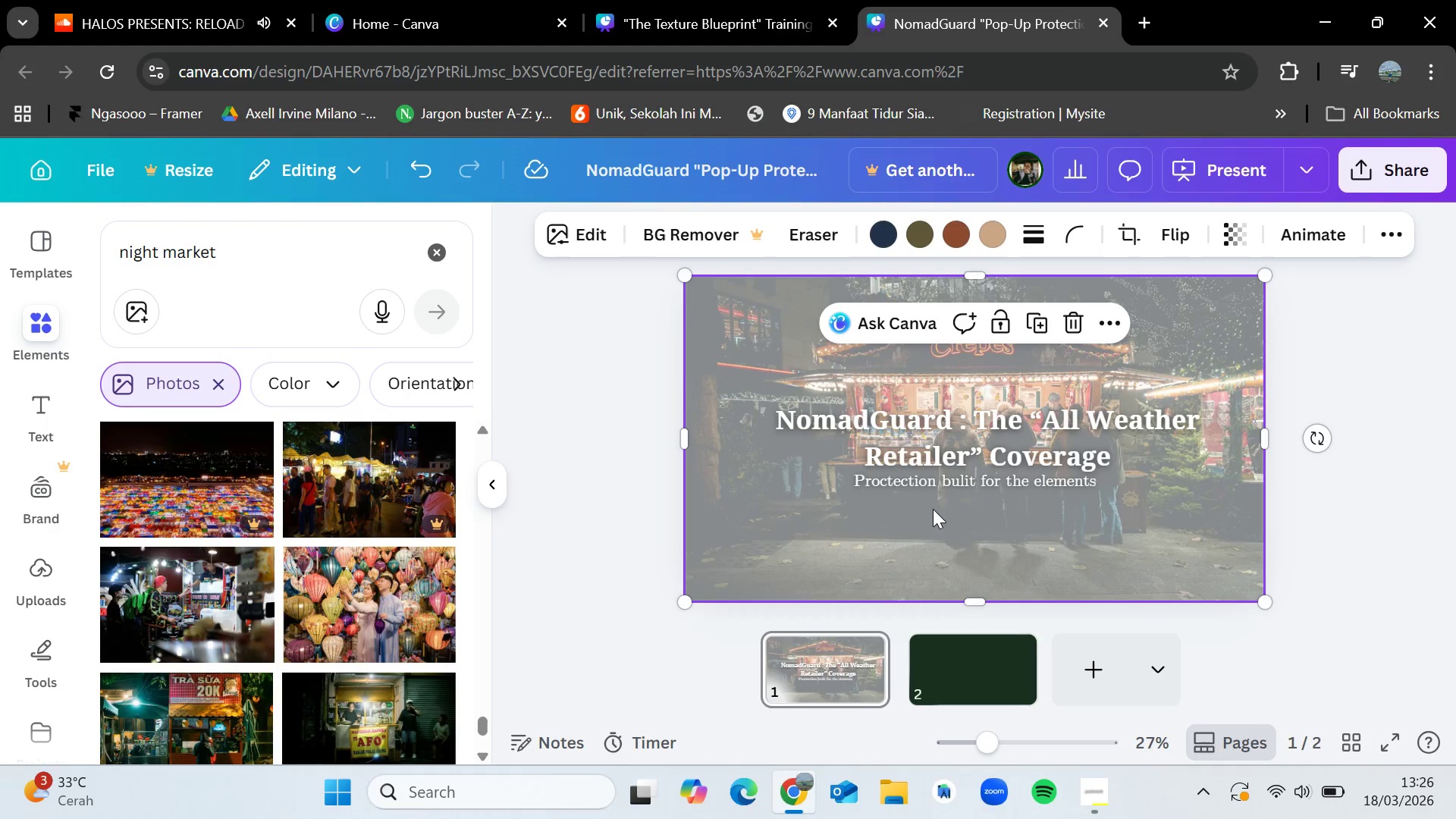 
left_click_drag(start_coordinate=[952, 483], to_coordinate=[956, 488])
 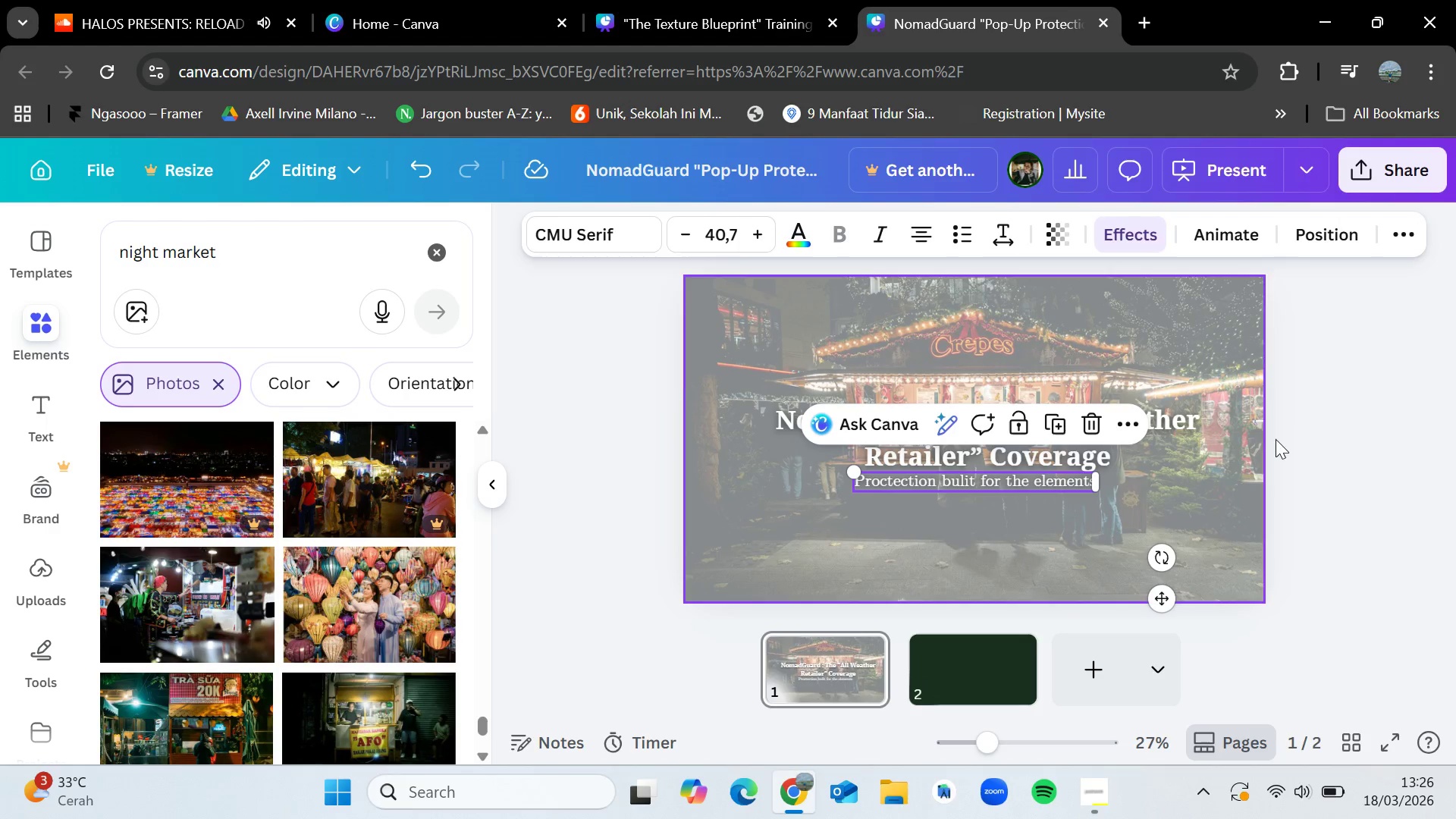 
left_click([1307, 427])
 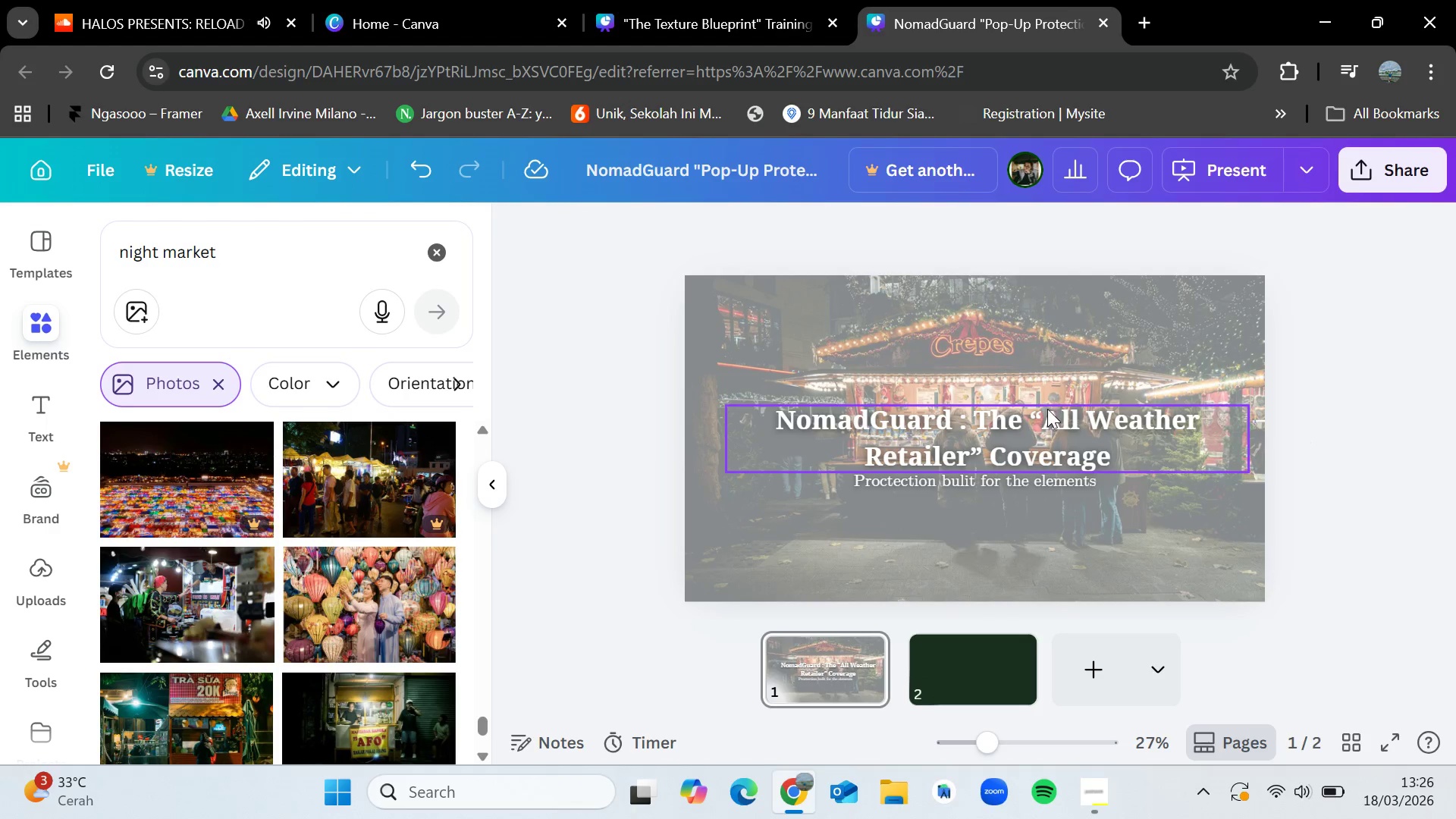 
left_click_drag(start_coordinate=[1037, 421], to_coordinate=[1038, 410])
 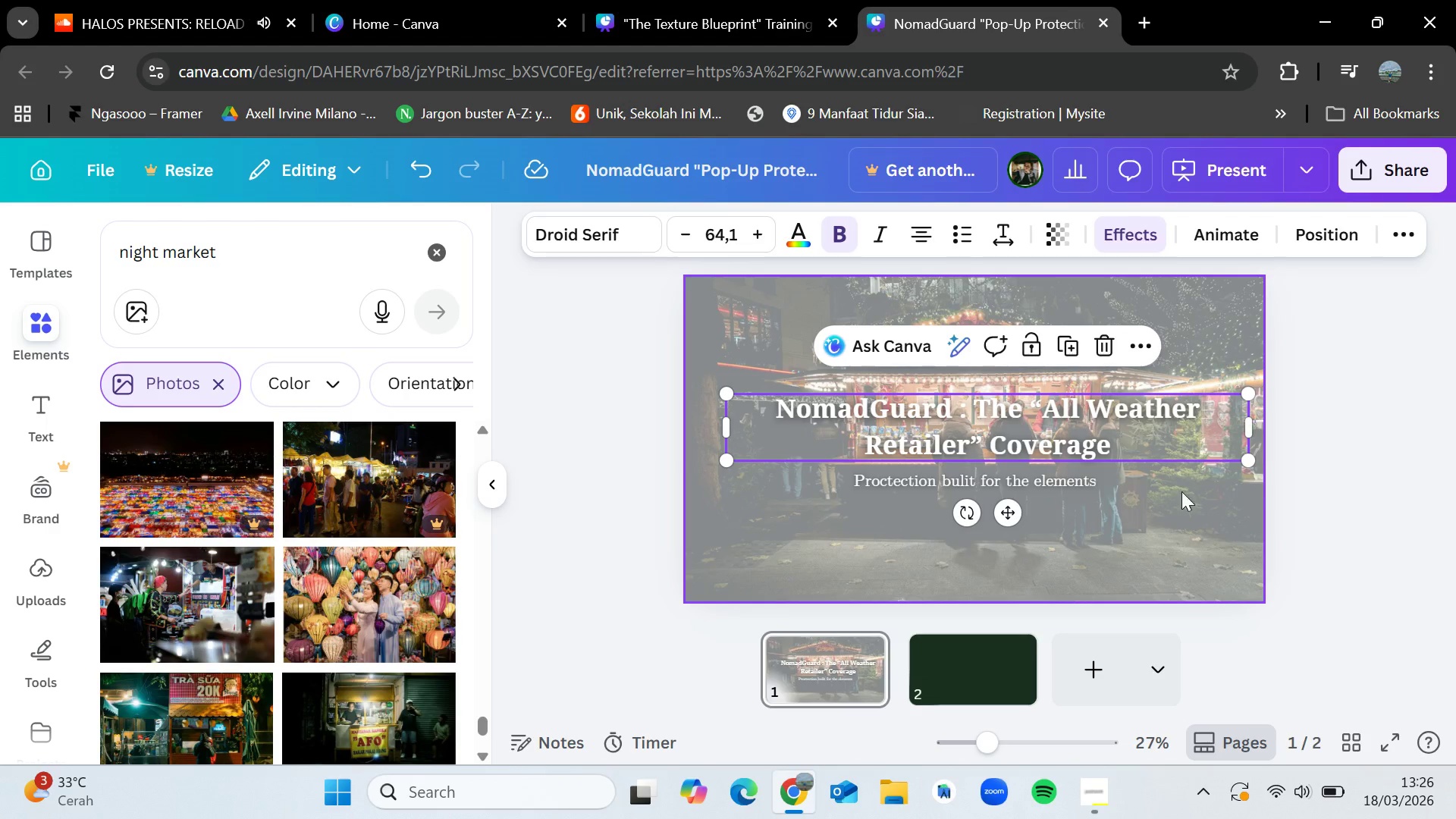 
left_click([1279, 475])
 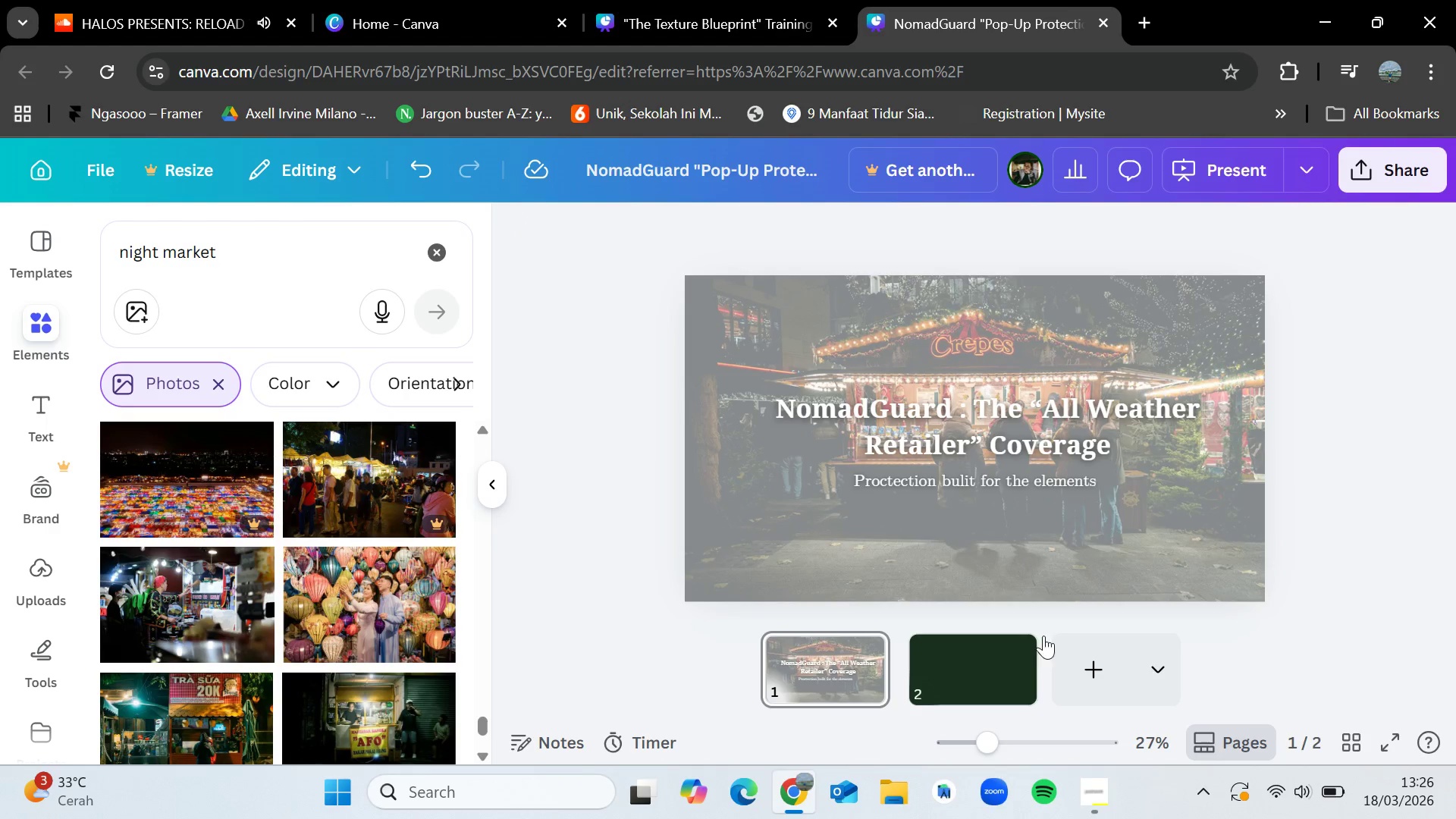 
left_click([961, 676])
 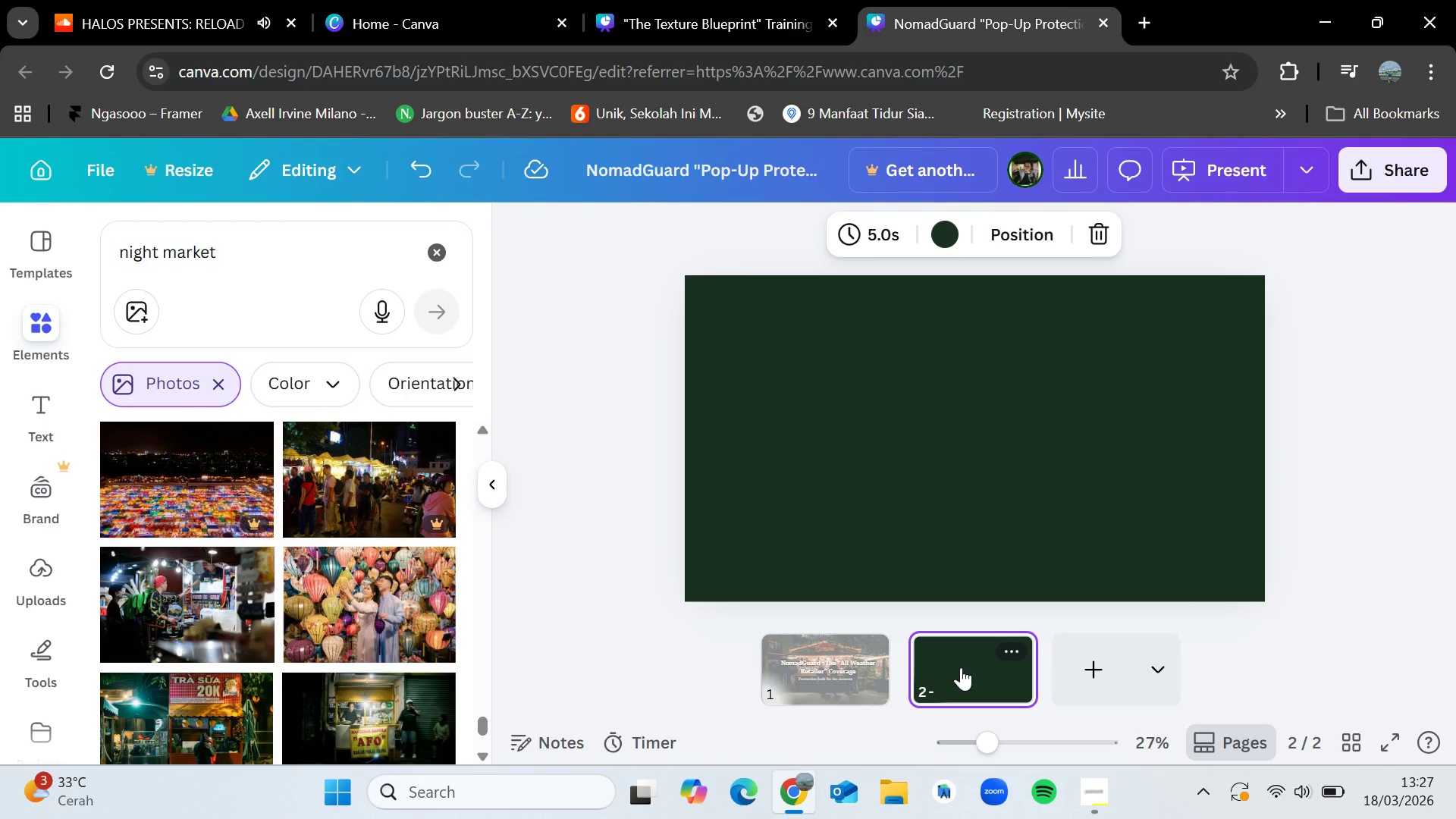 
left_click([778, 0])
 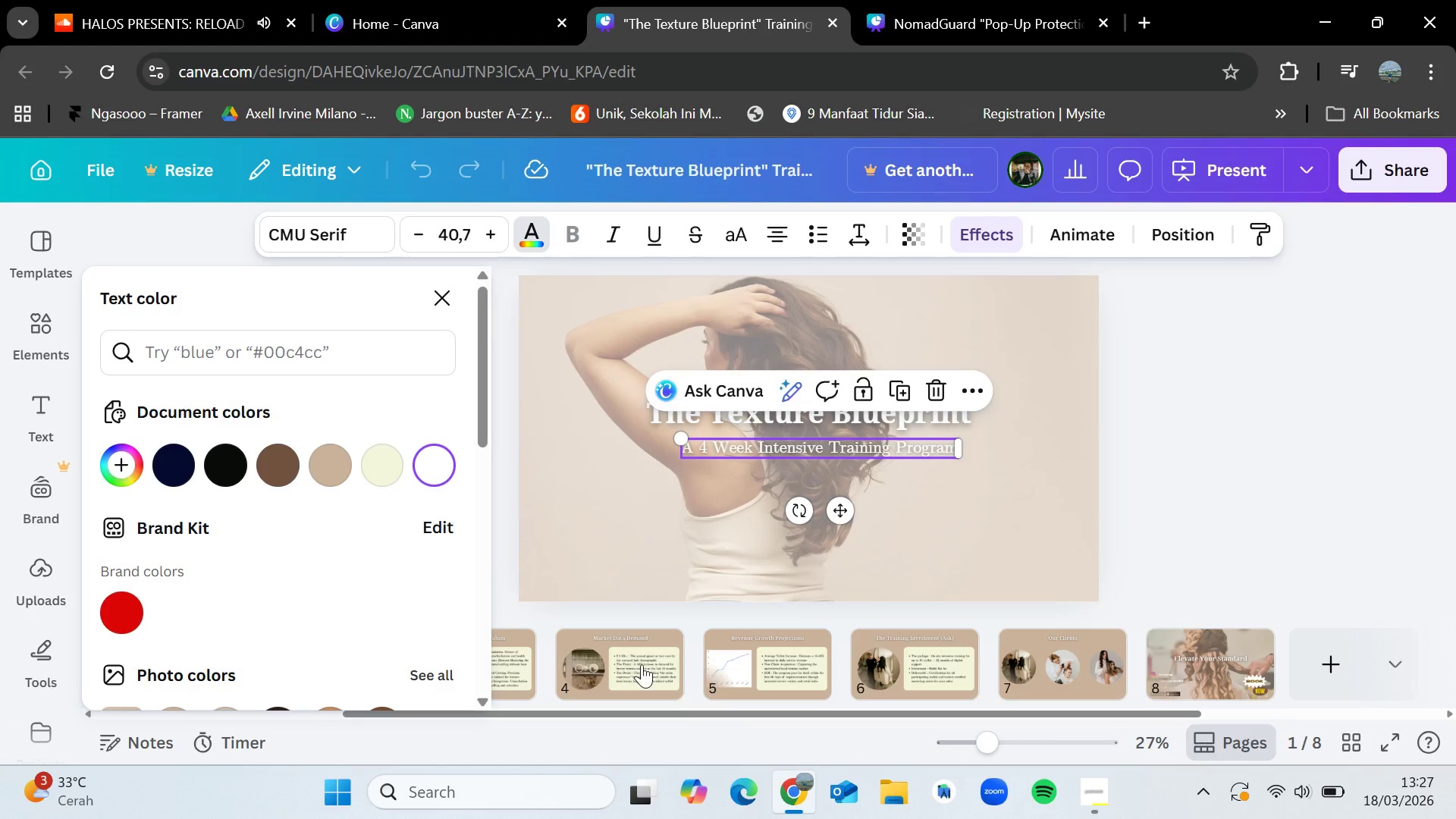 
left_click([632, 664])
 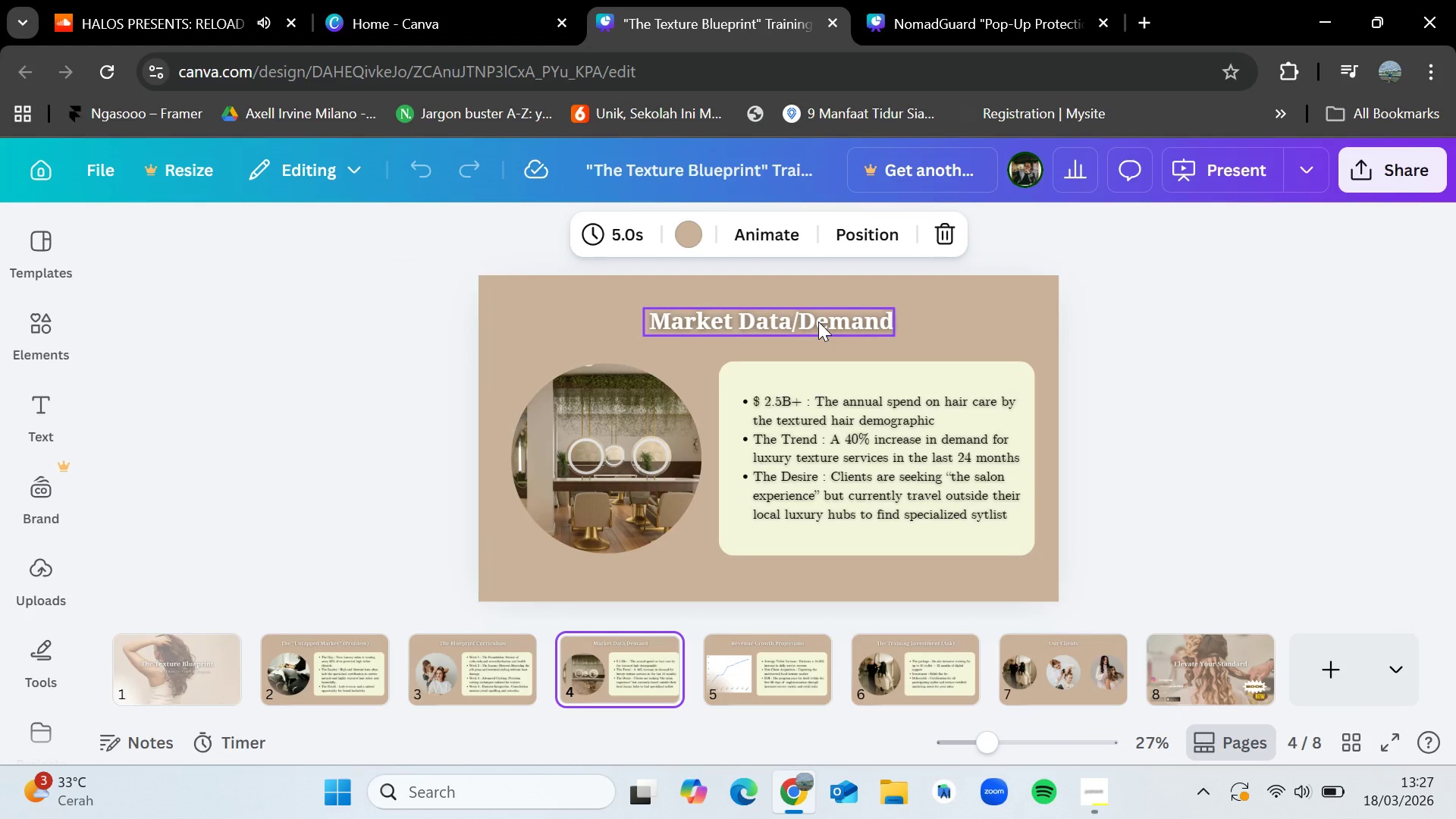 
left_click([818, 320])
 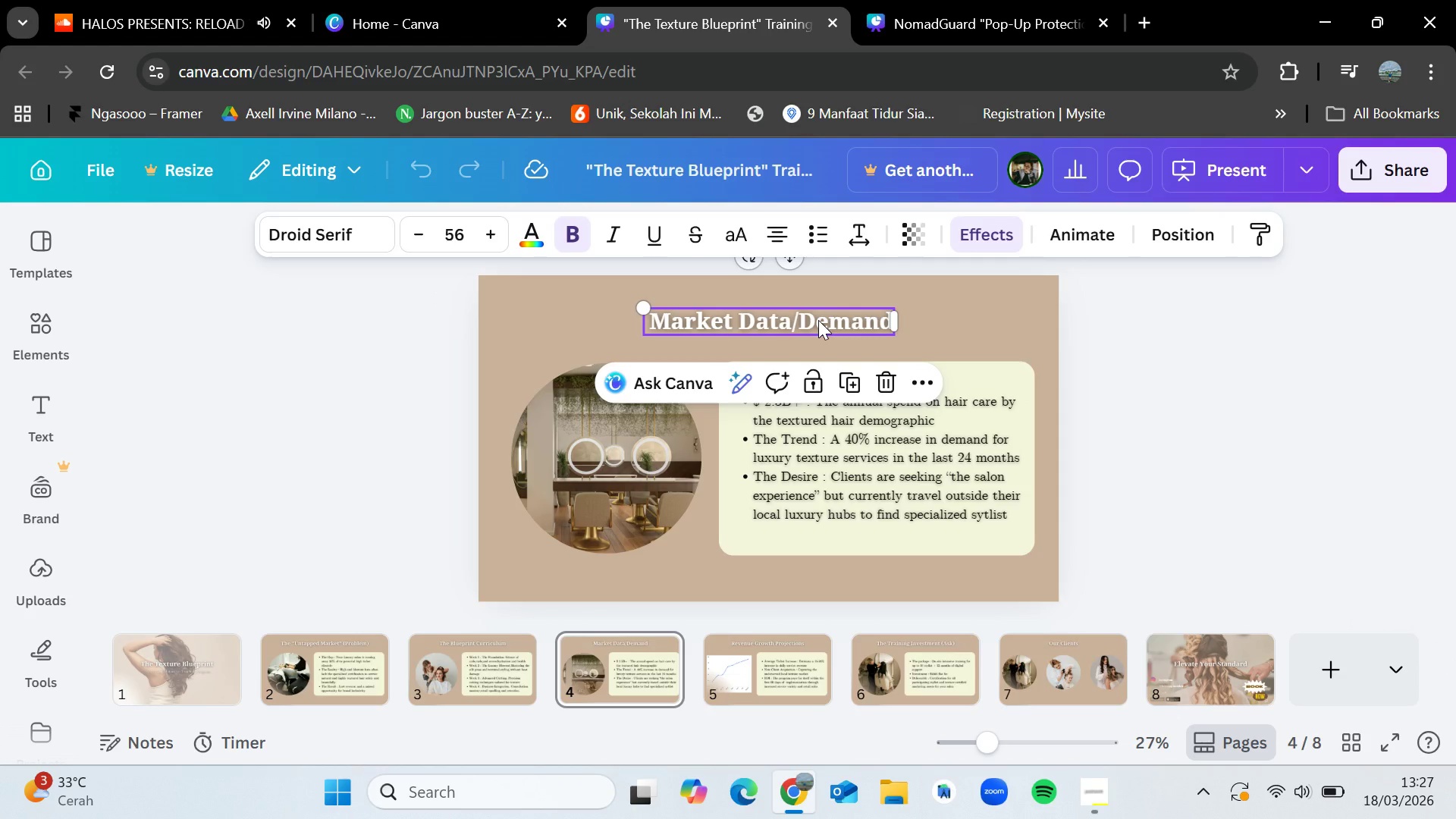 
key(Control+C)
 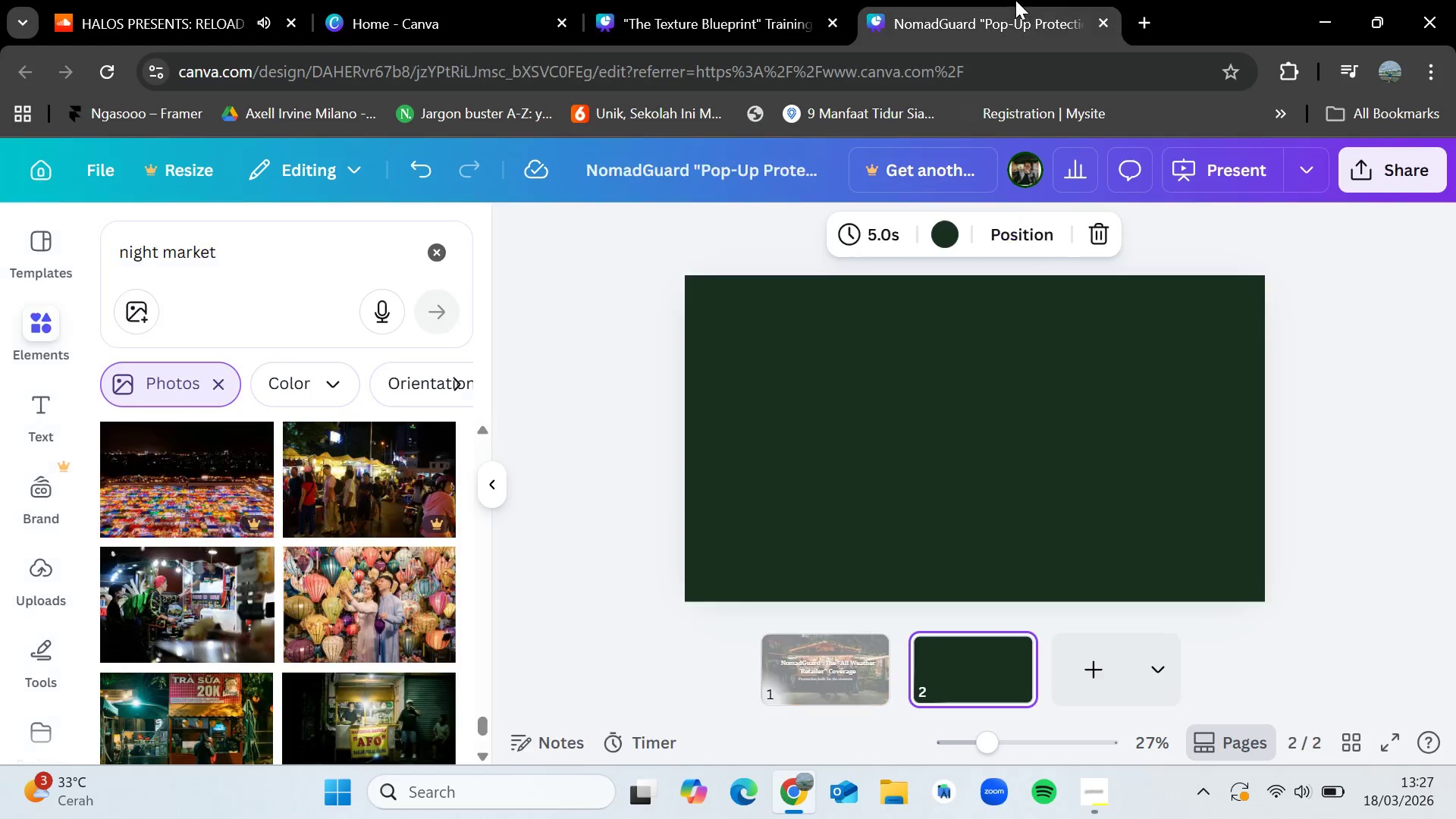 
left_click([1015, 0])
 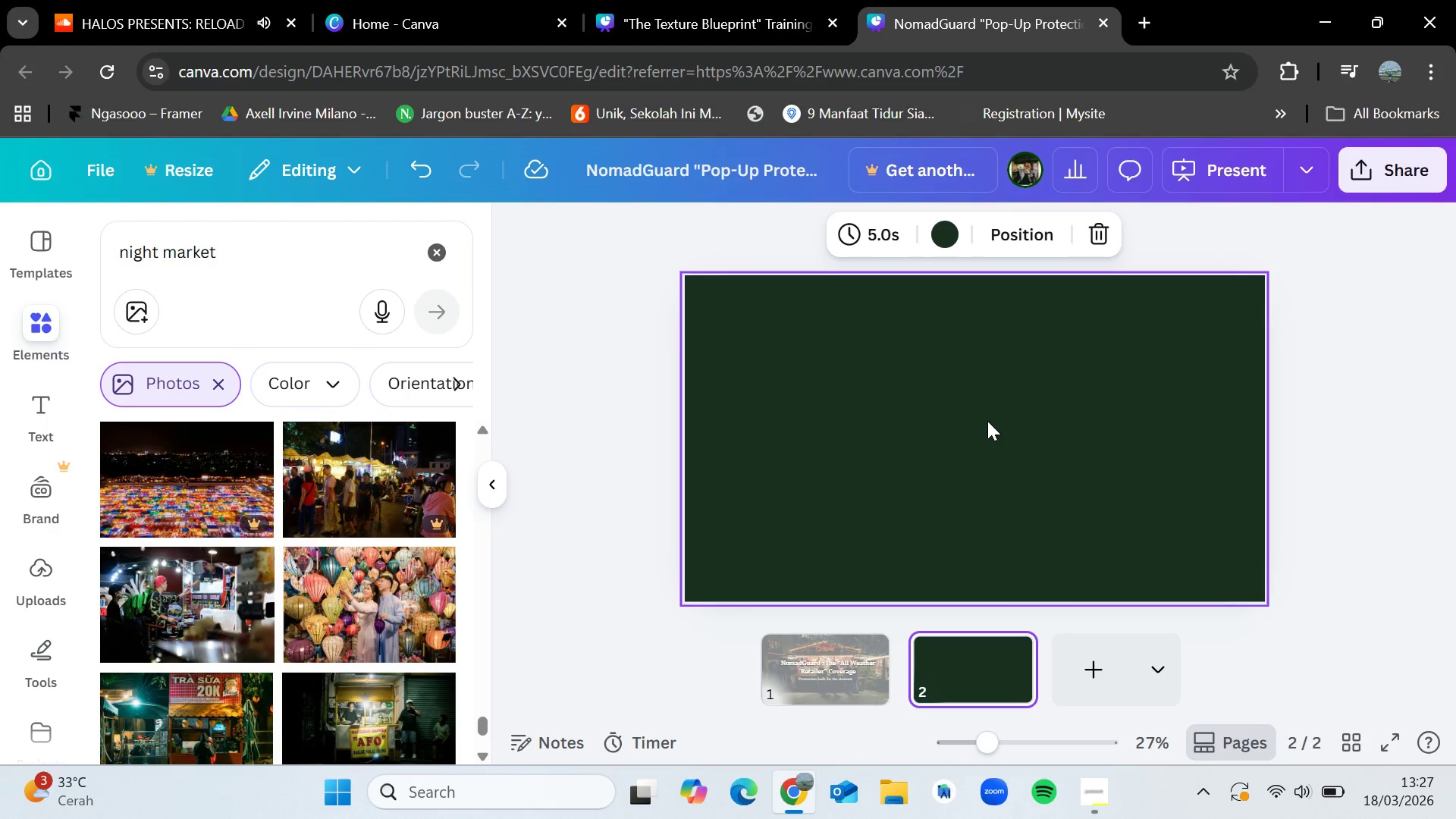 
key(Control+V)
 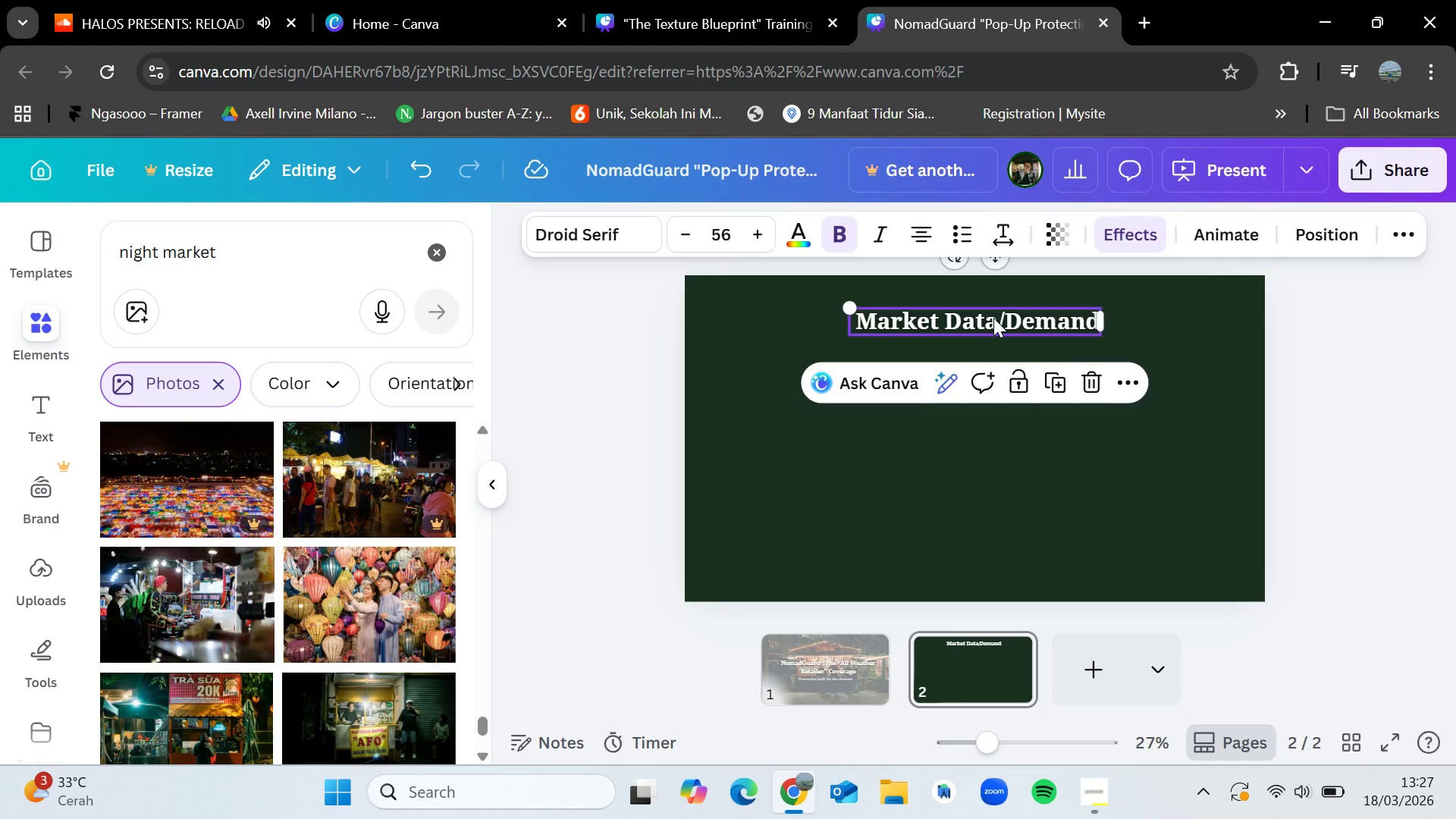 
wait(7.25)
 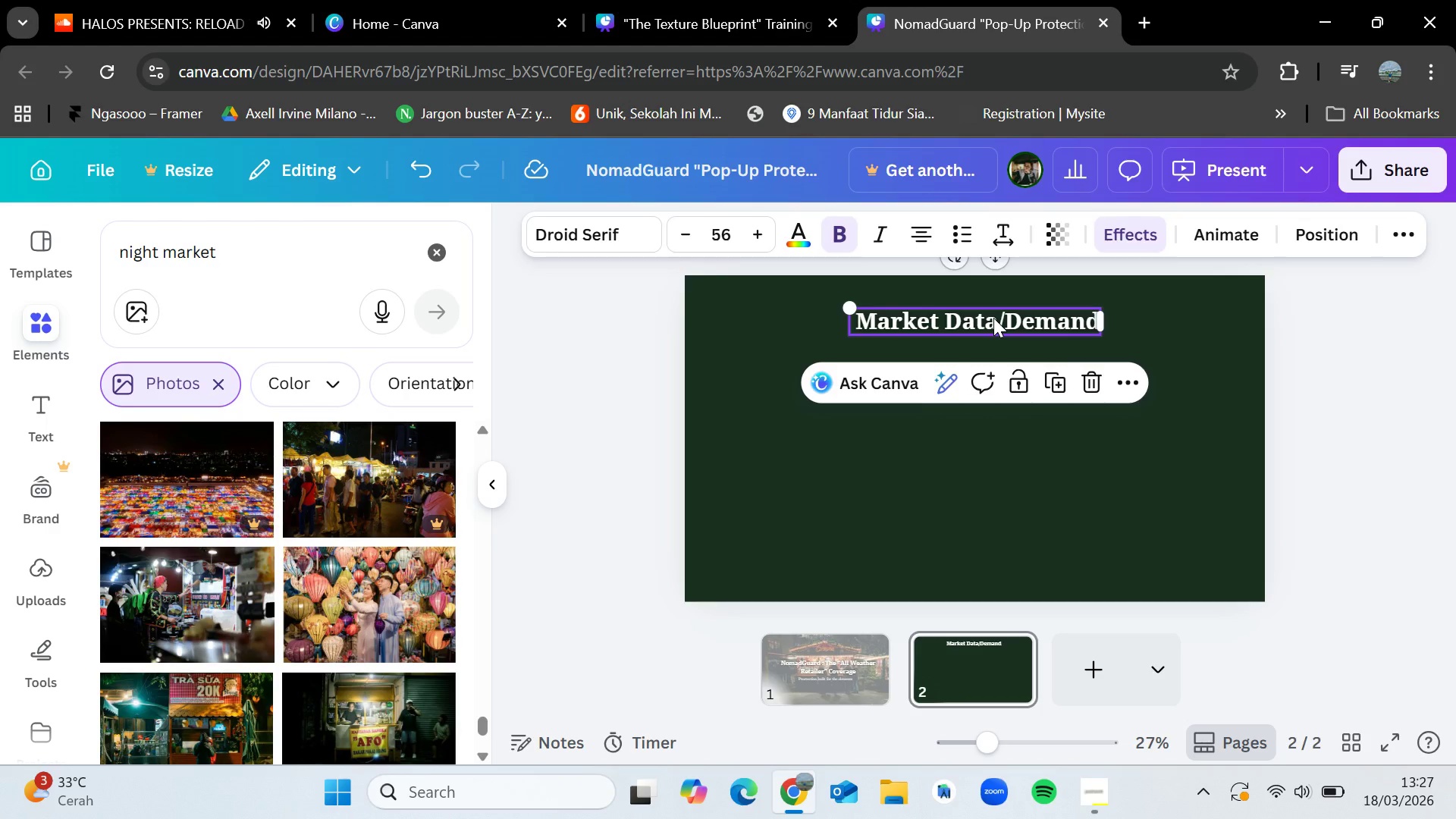 
double_click([993, 318])
 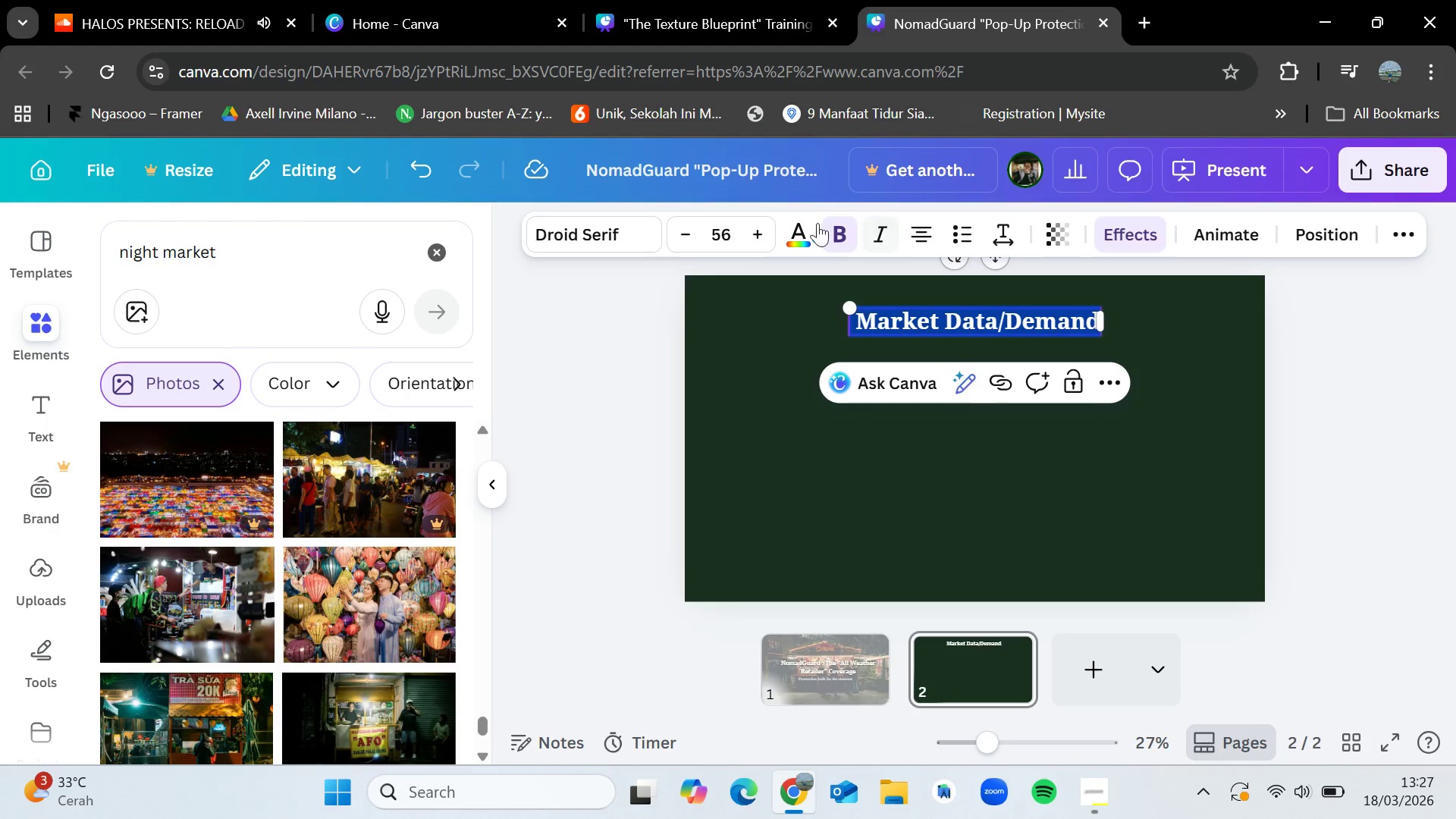 
left_click([802, 224])
 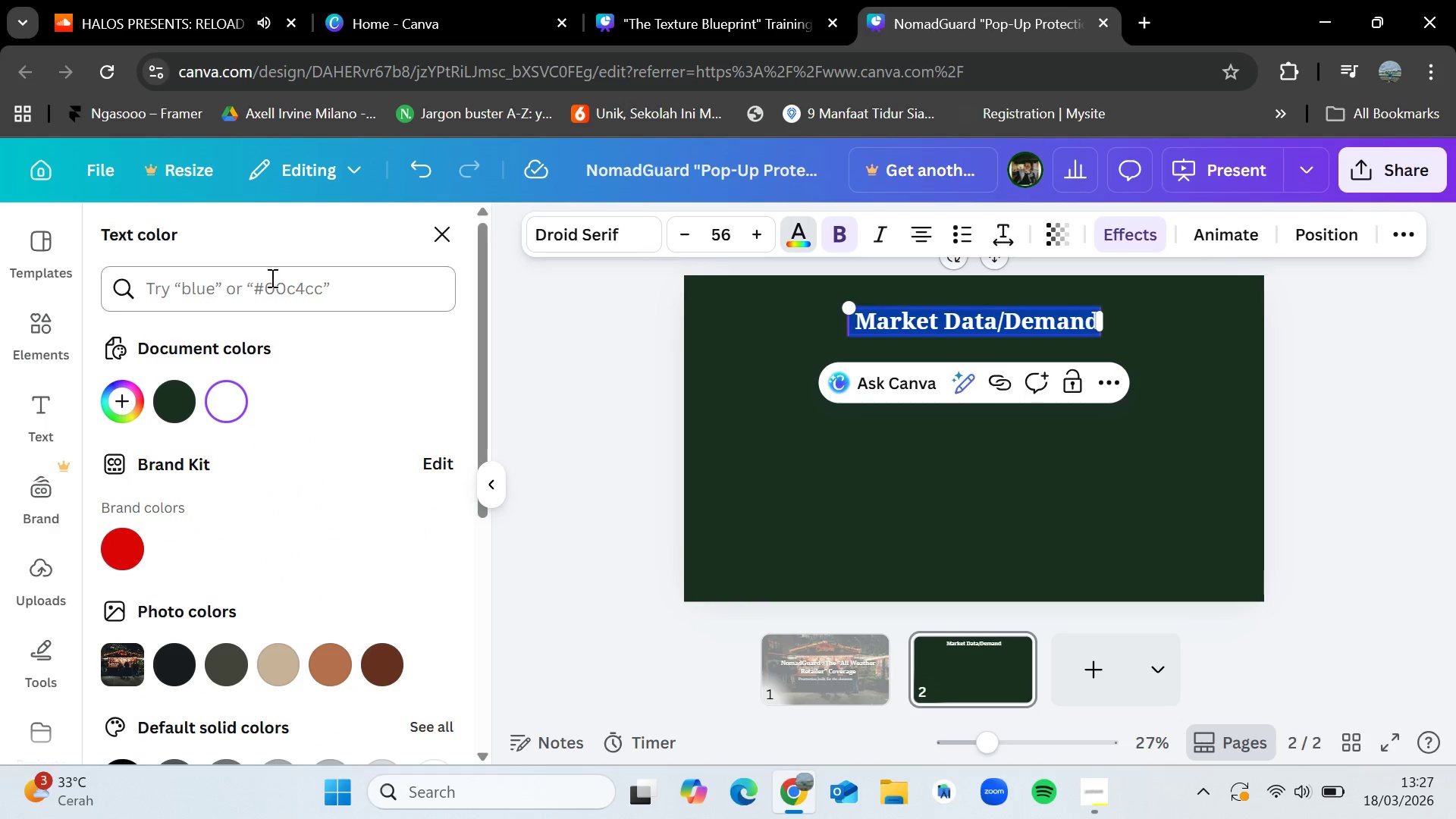 
left_click([275, 284])
 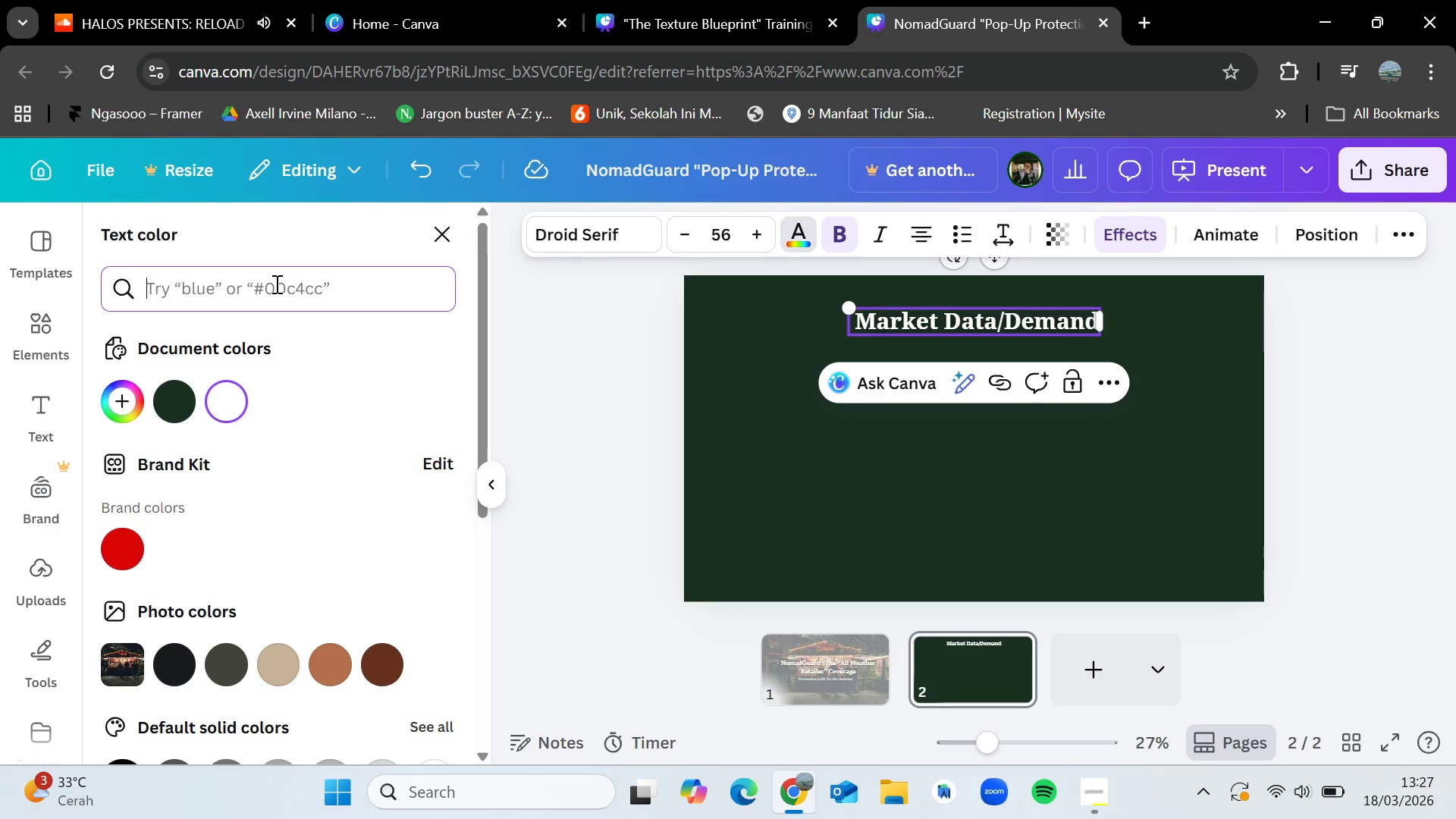 
type(ff6700)
 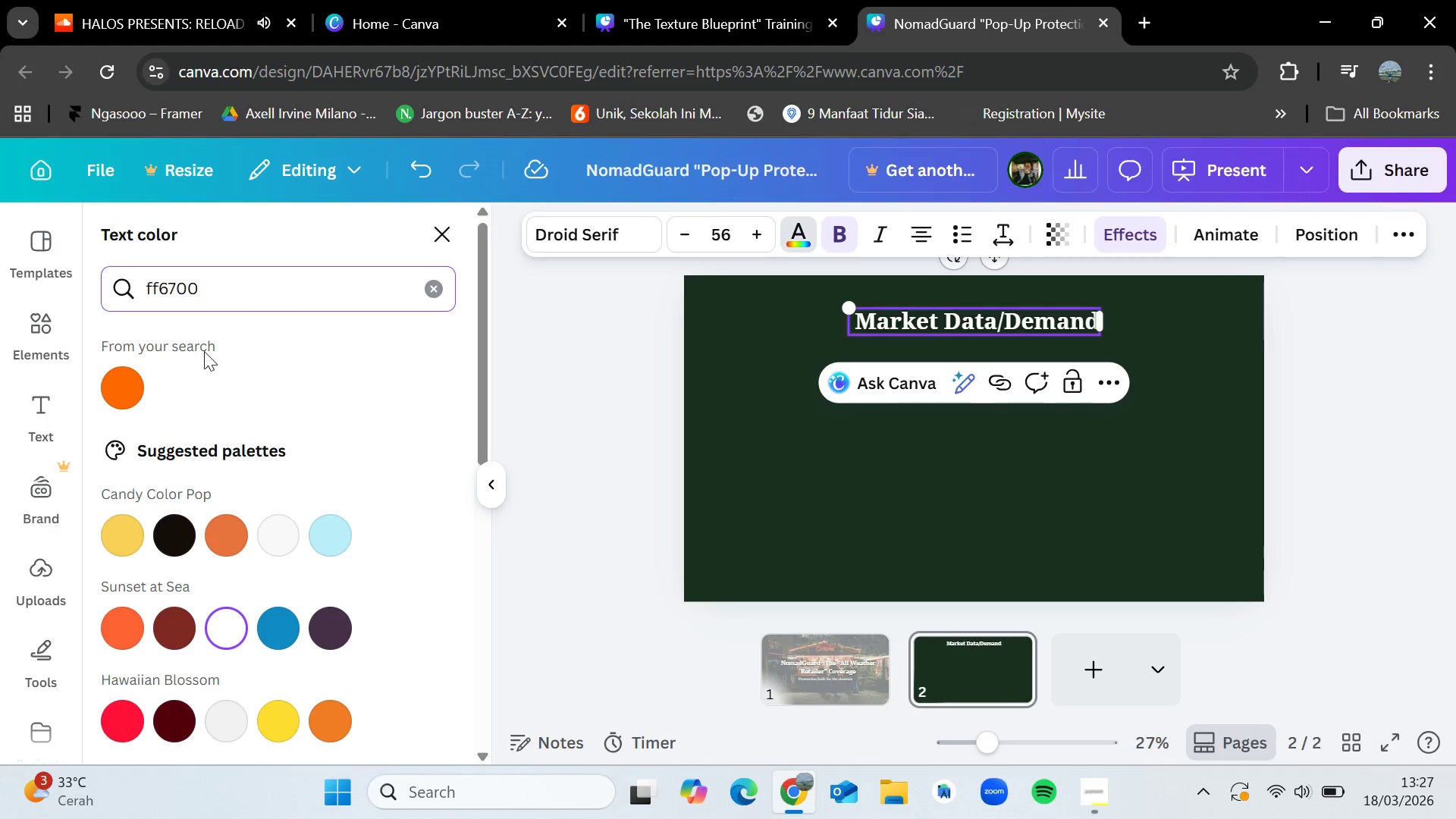 
left_click([136, 405])
 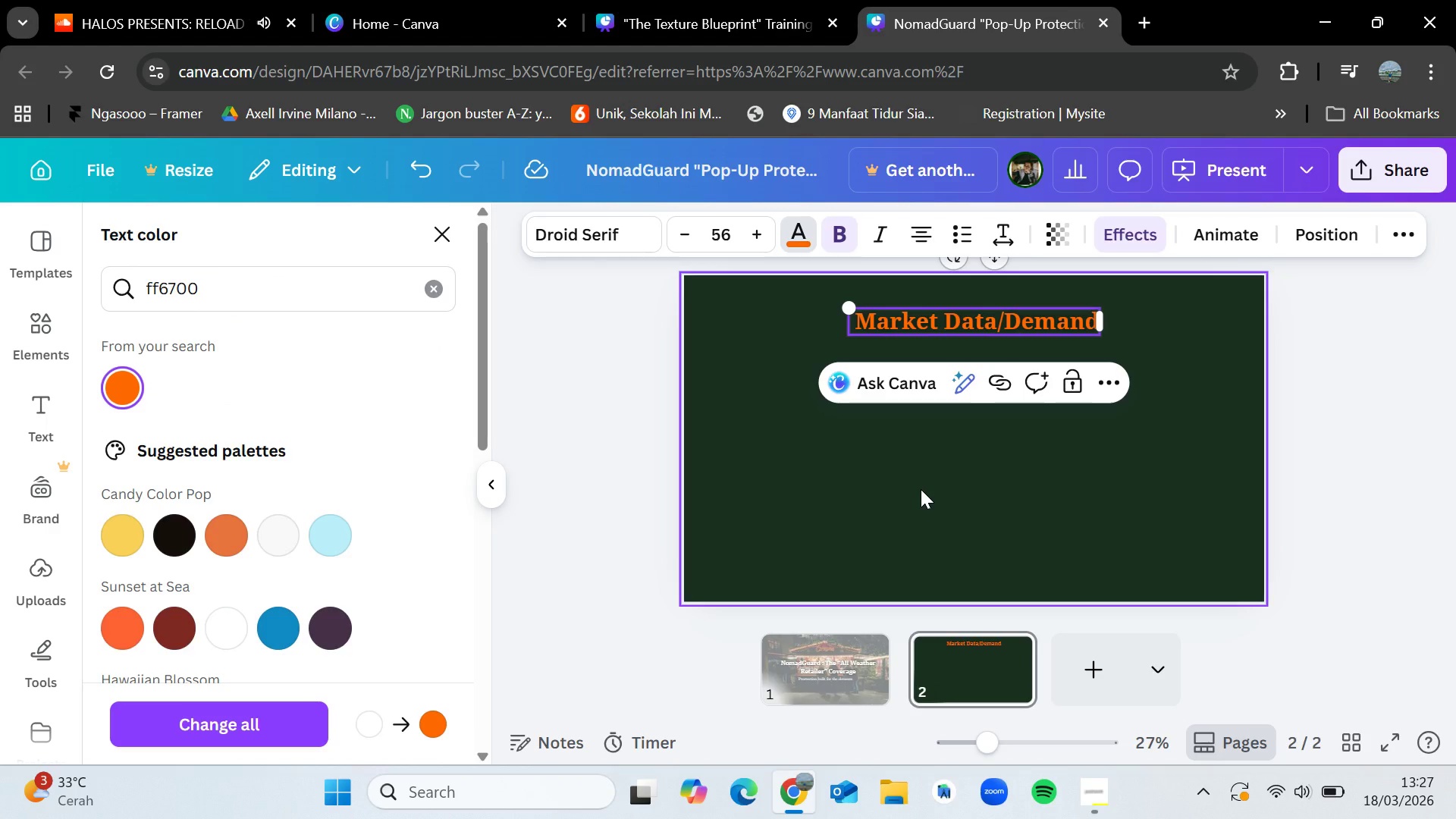 
double_click([921, 489])
 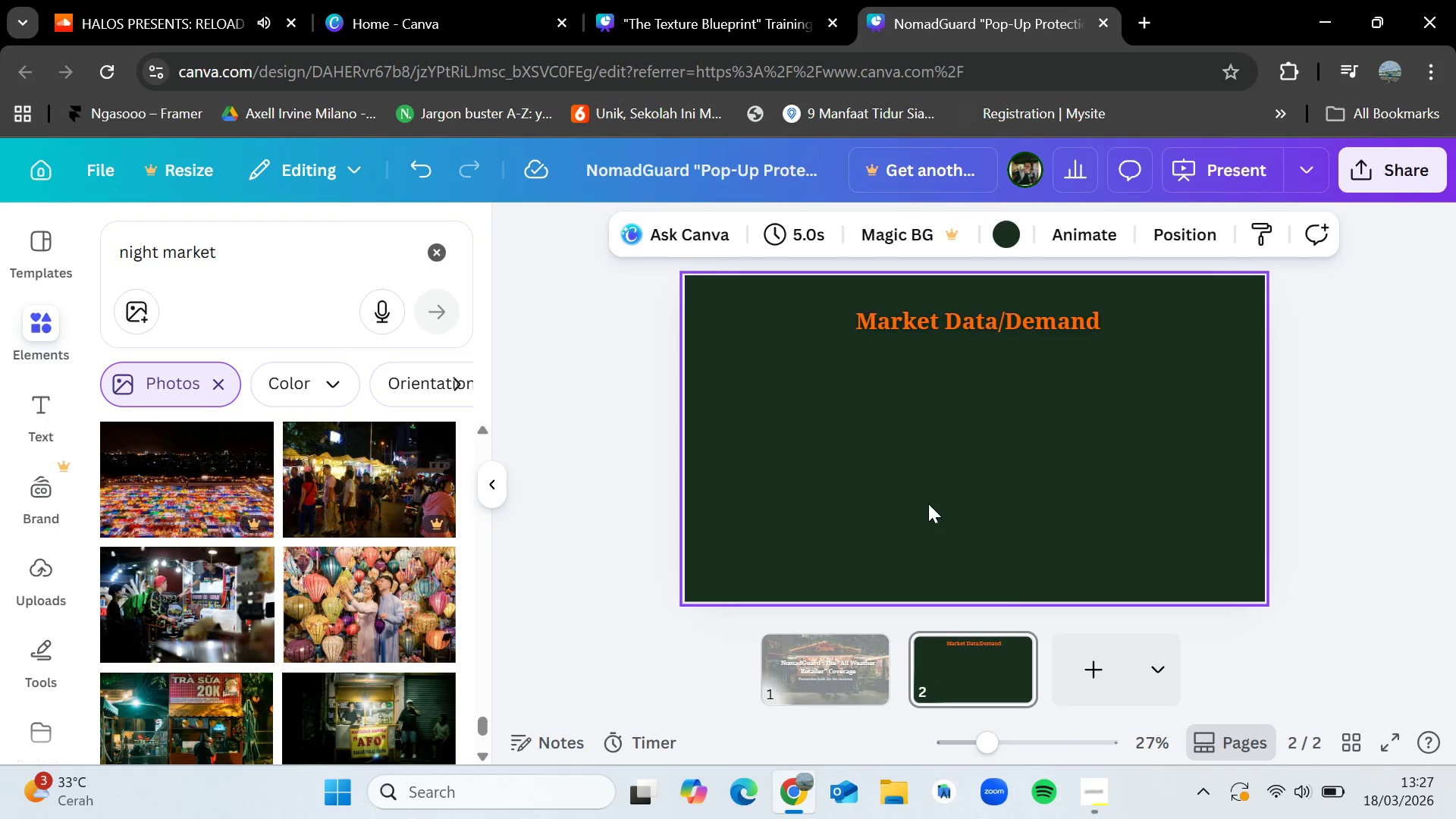 
mouse_move([1094, 777])
 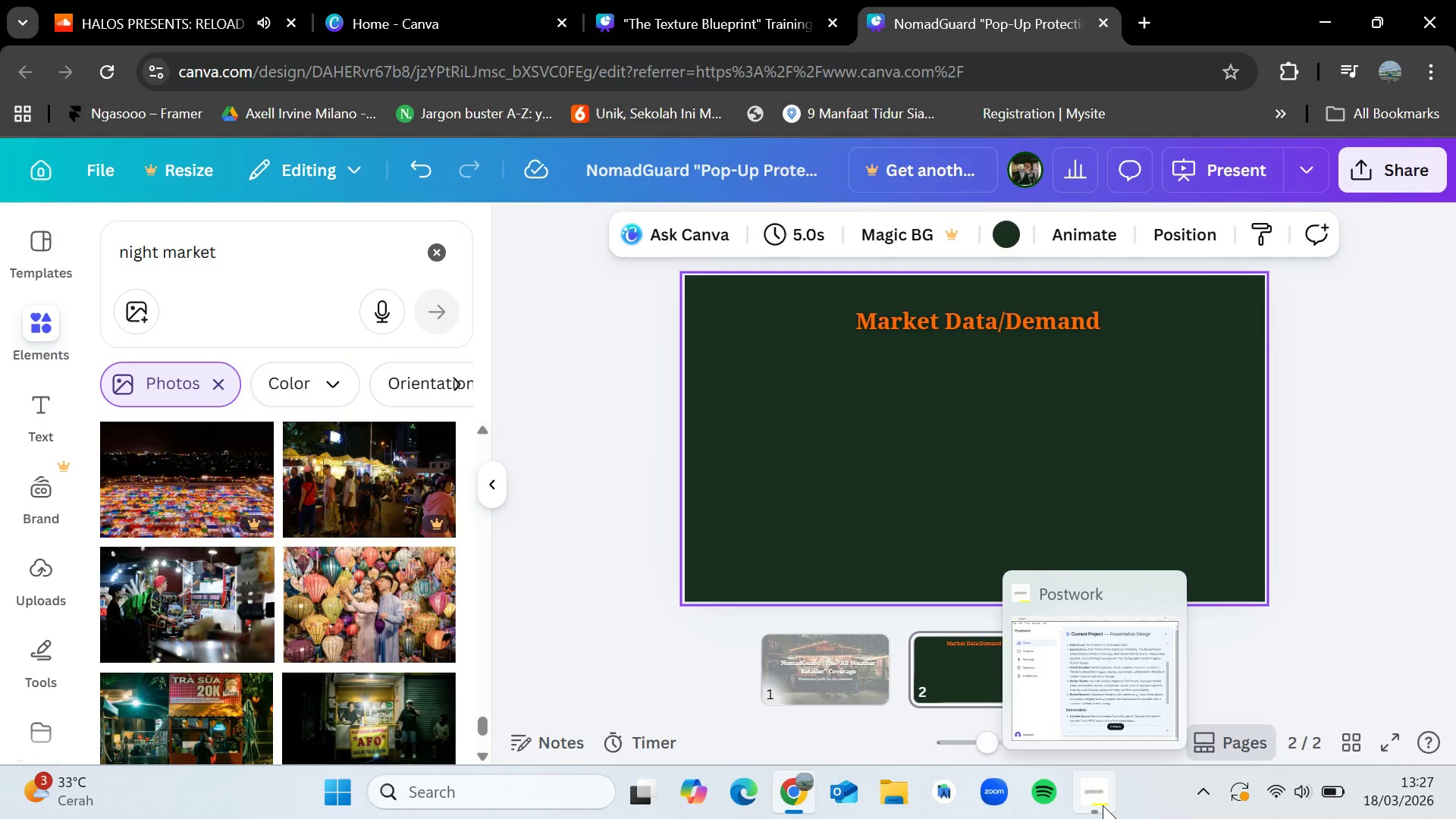 
left_click([1103, 805])